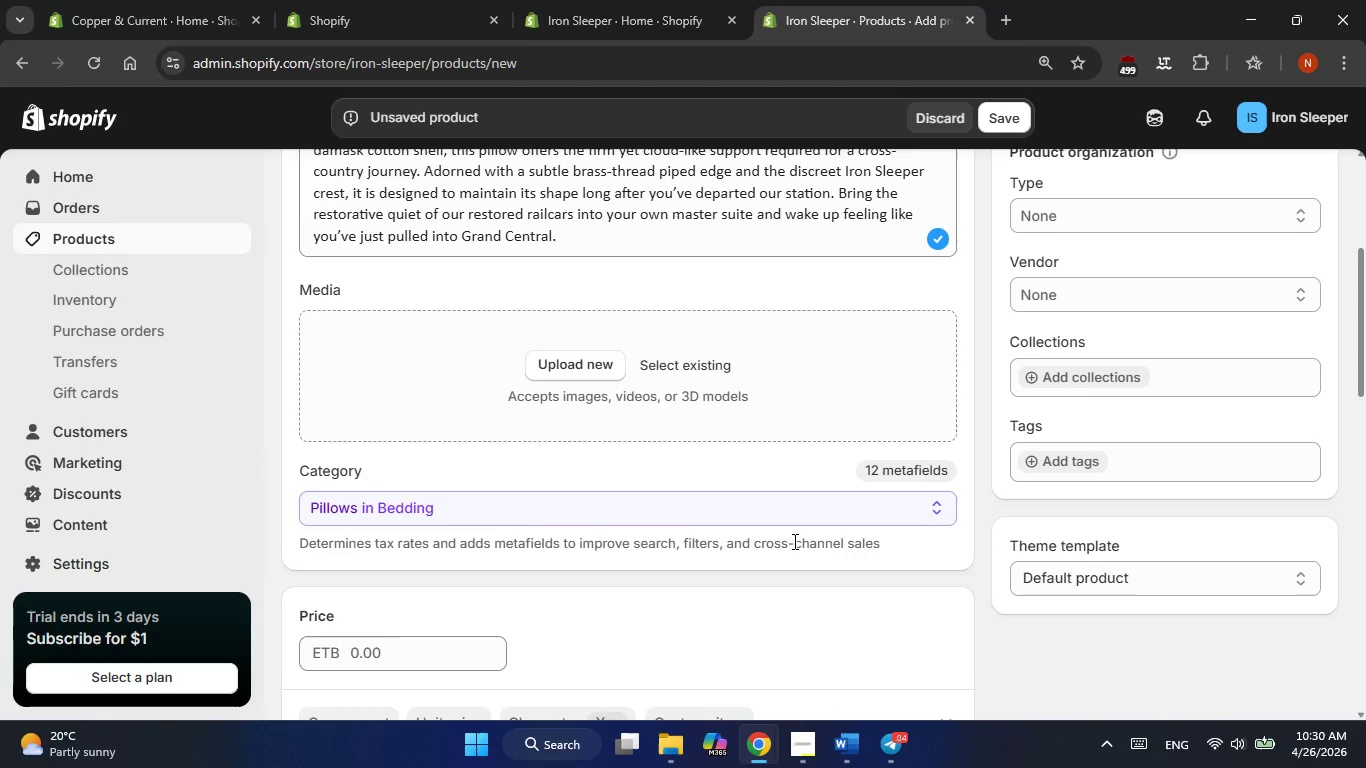 
scroll: coordinate [793, 541], scroll_direction: none, amount: 0.0
 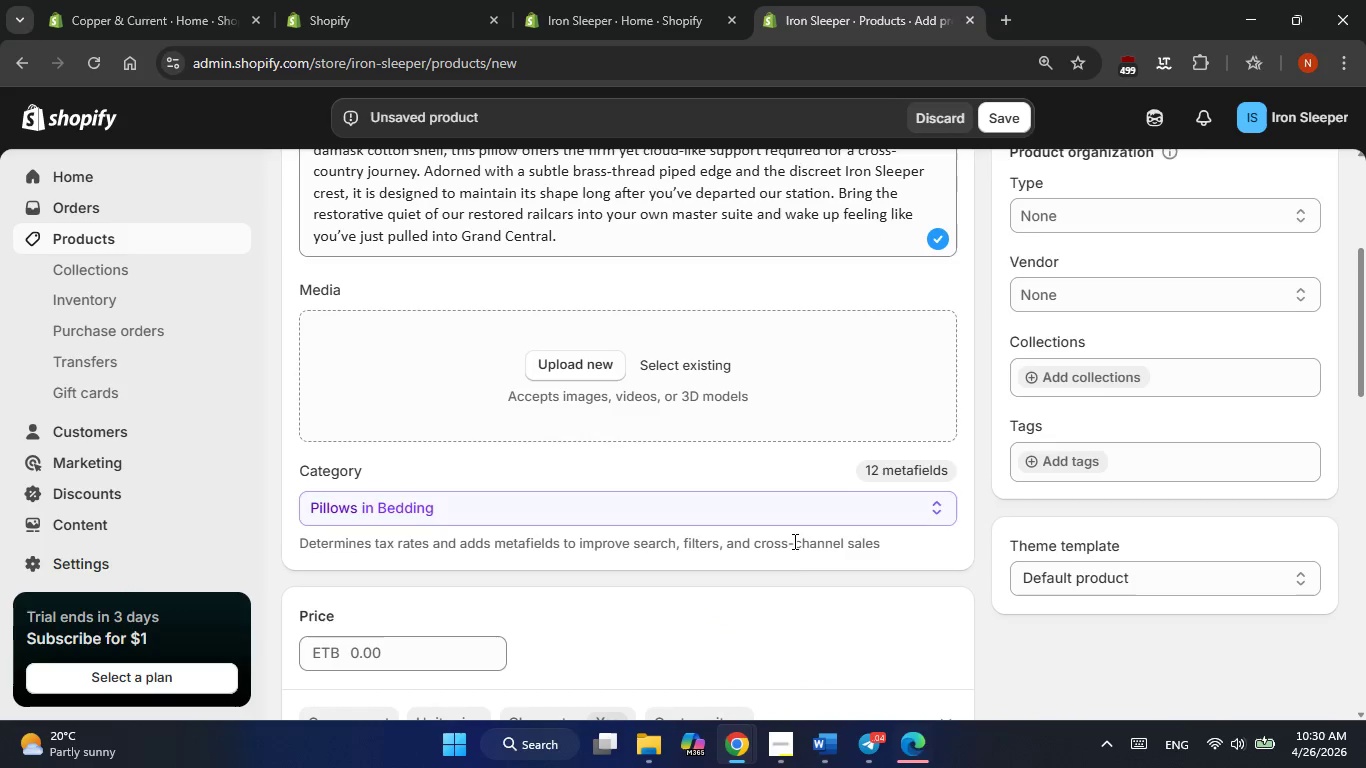 
left_click([909, 736])
 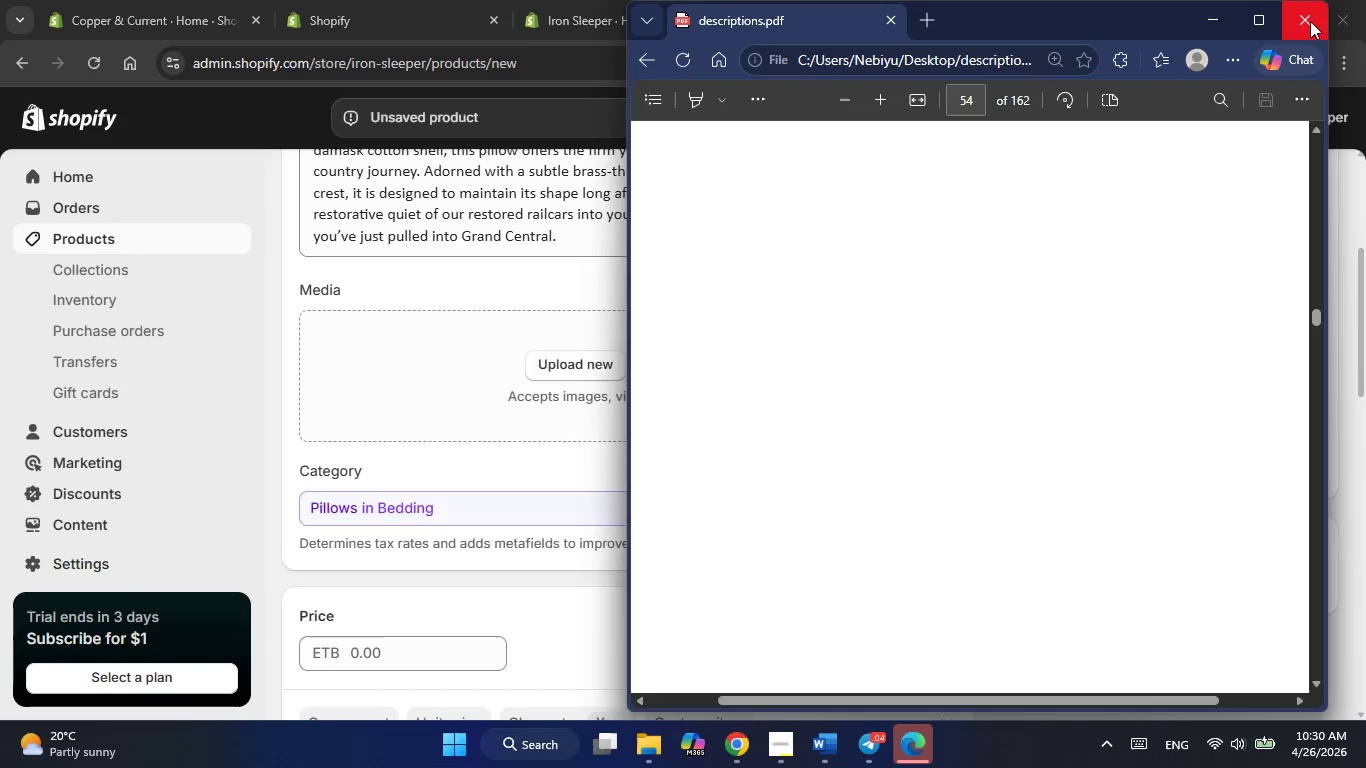 
left_click([1309, 23])
 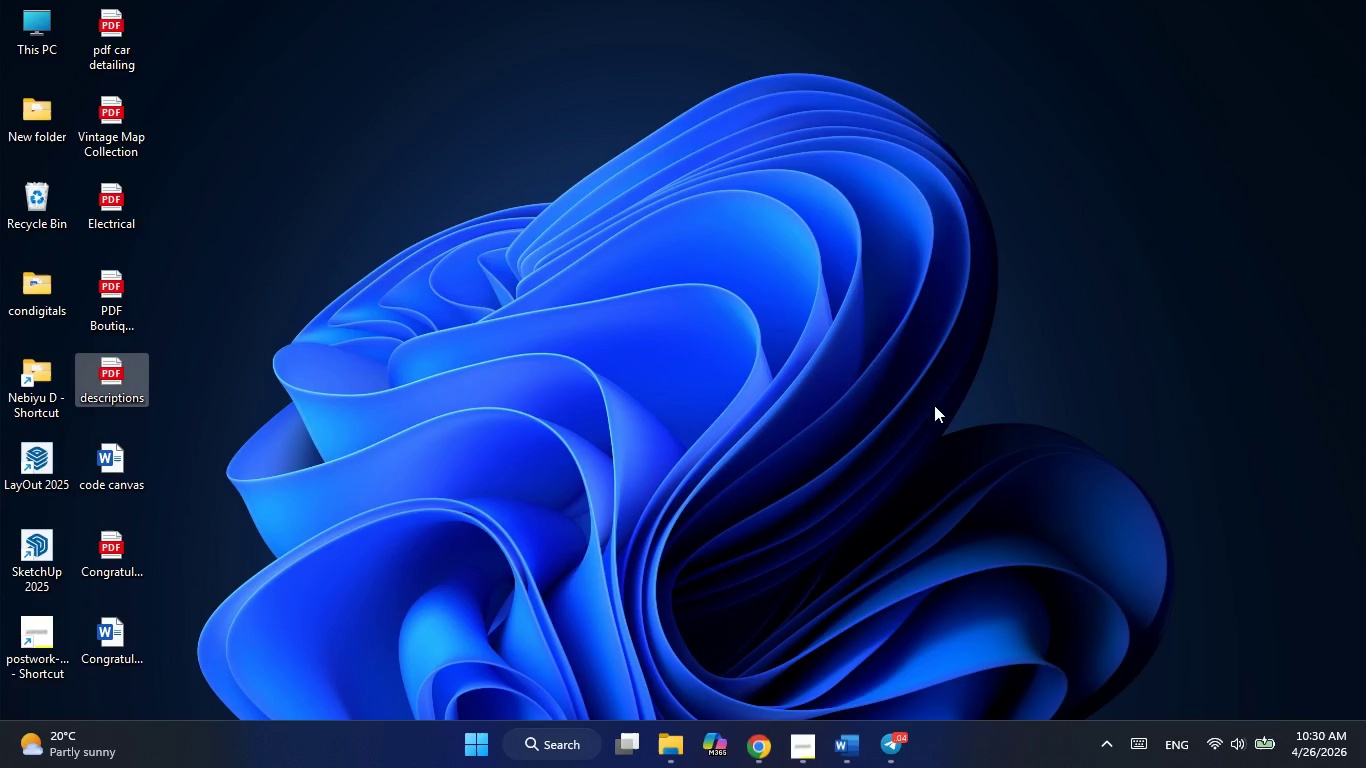 
left_click([784, 319])
 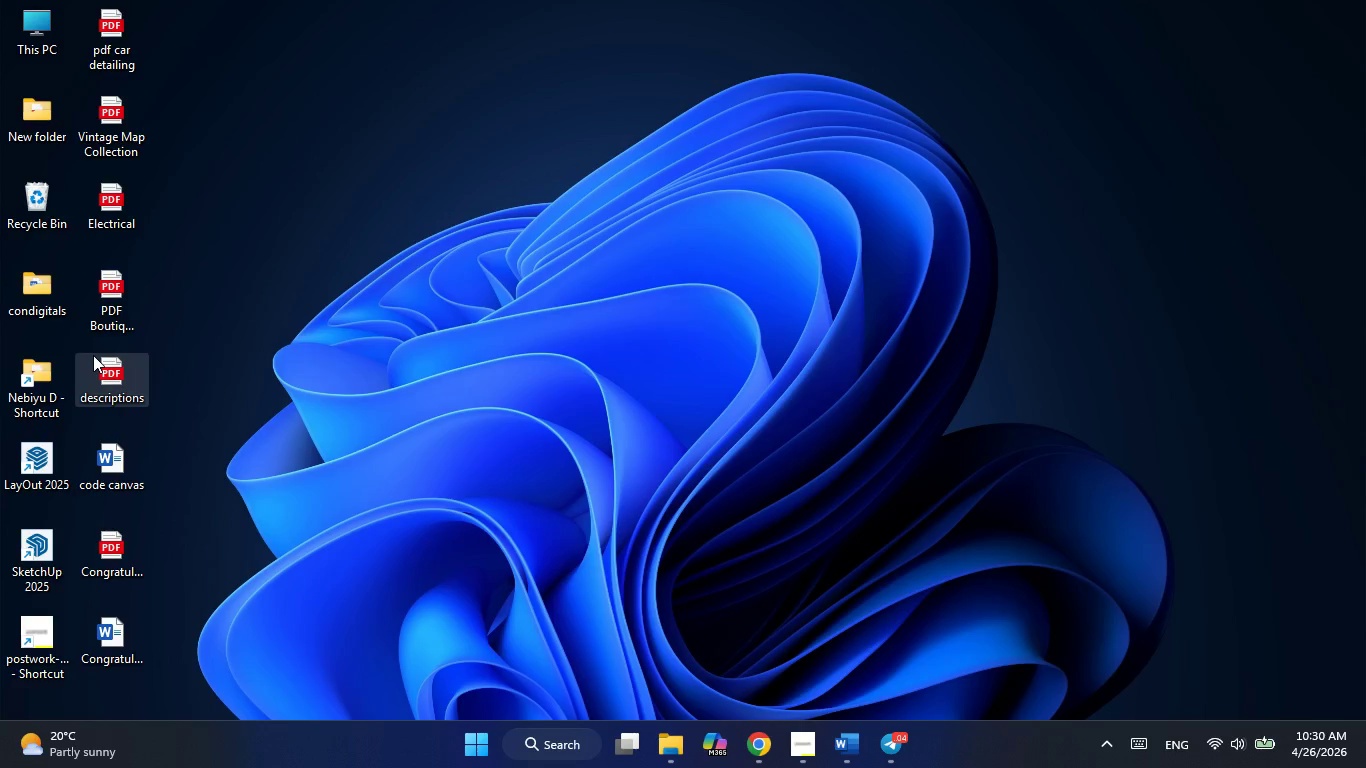 
left_click_drag(start_coordinate=[98, 366], to_coordinate=[656, 401])
 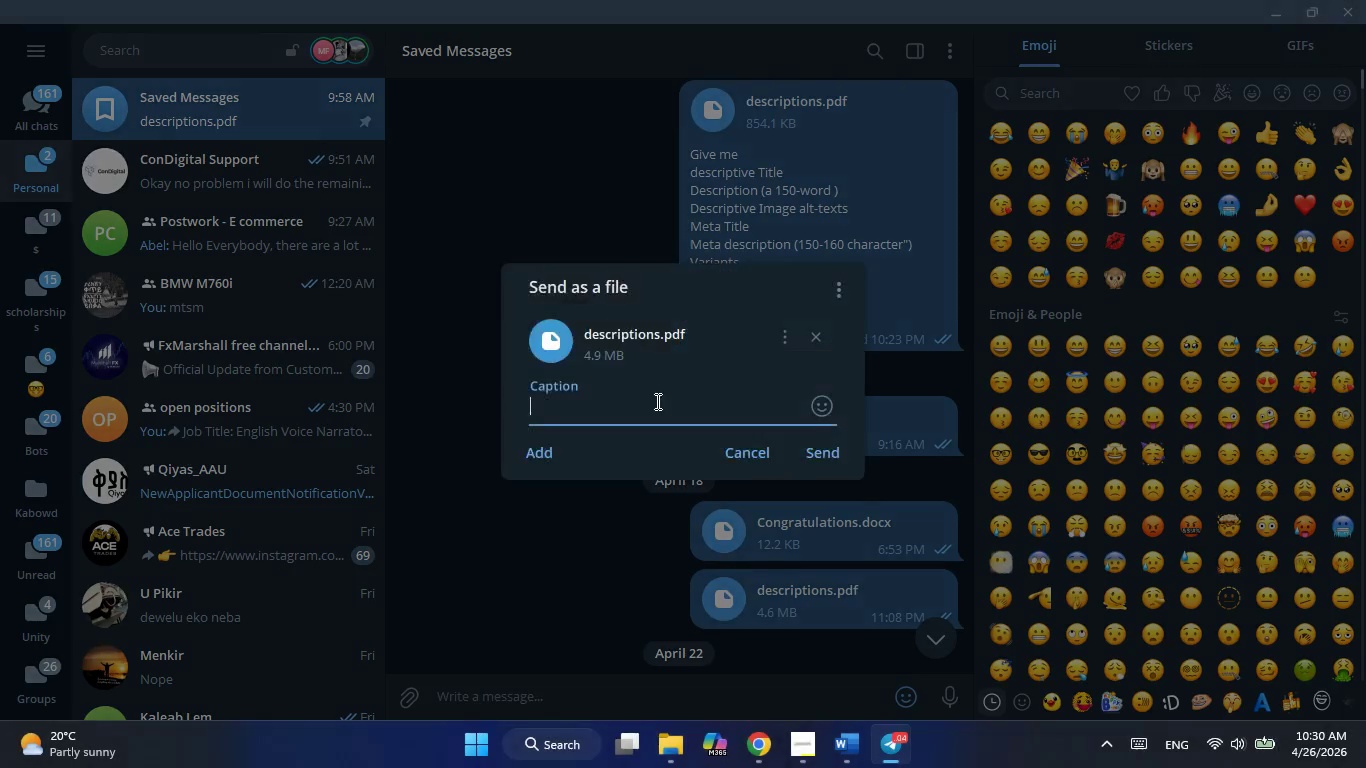 
key(NumpadEnter)
 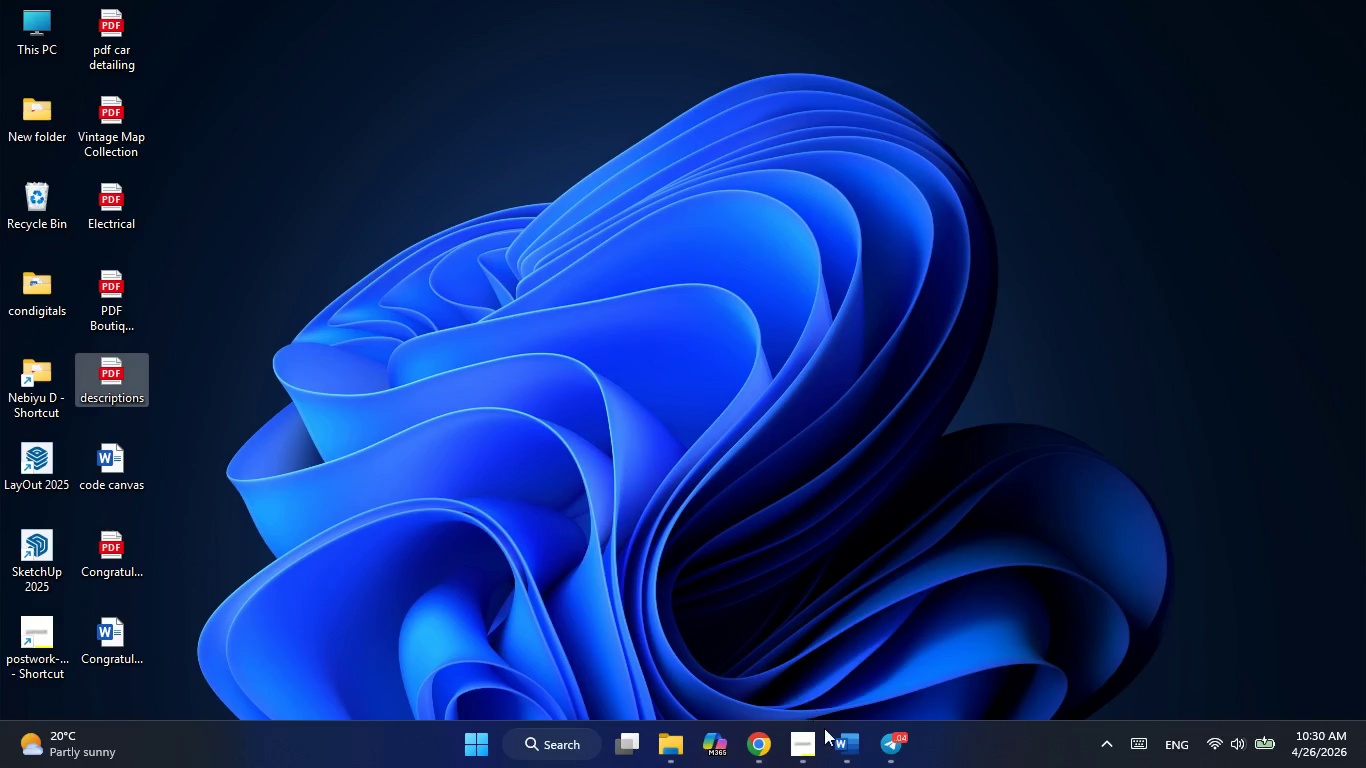 
mouse_move([855, 720])
 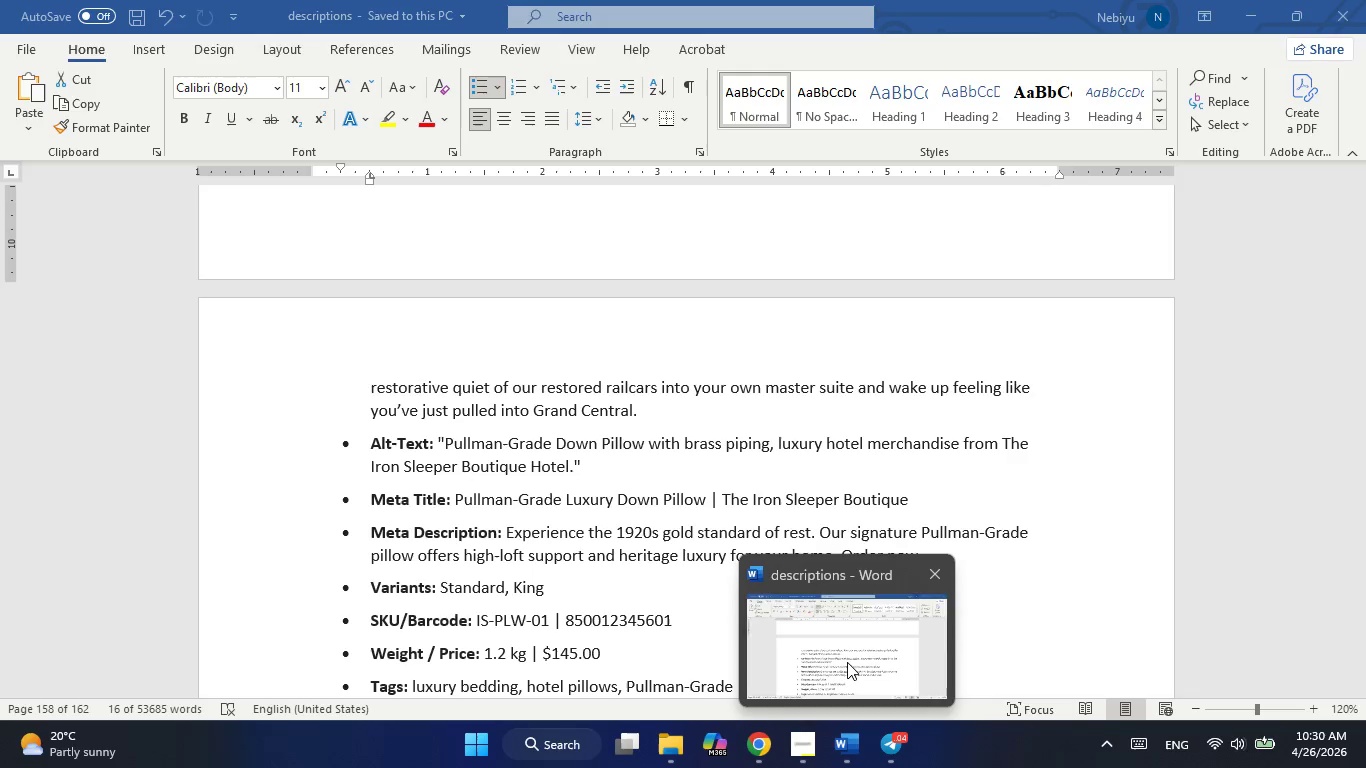 
left_click([847, 662])
 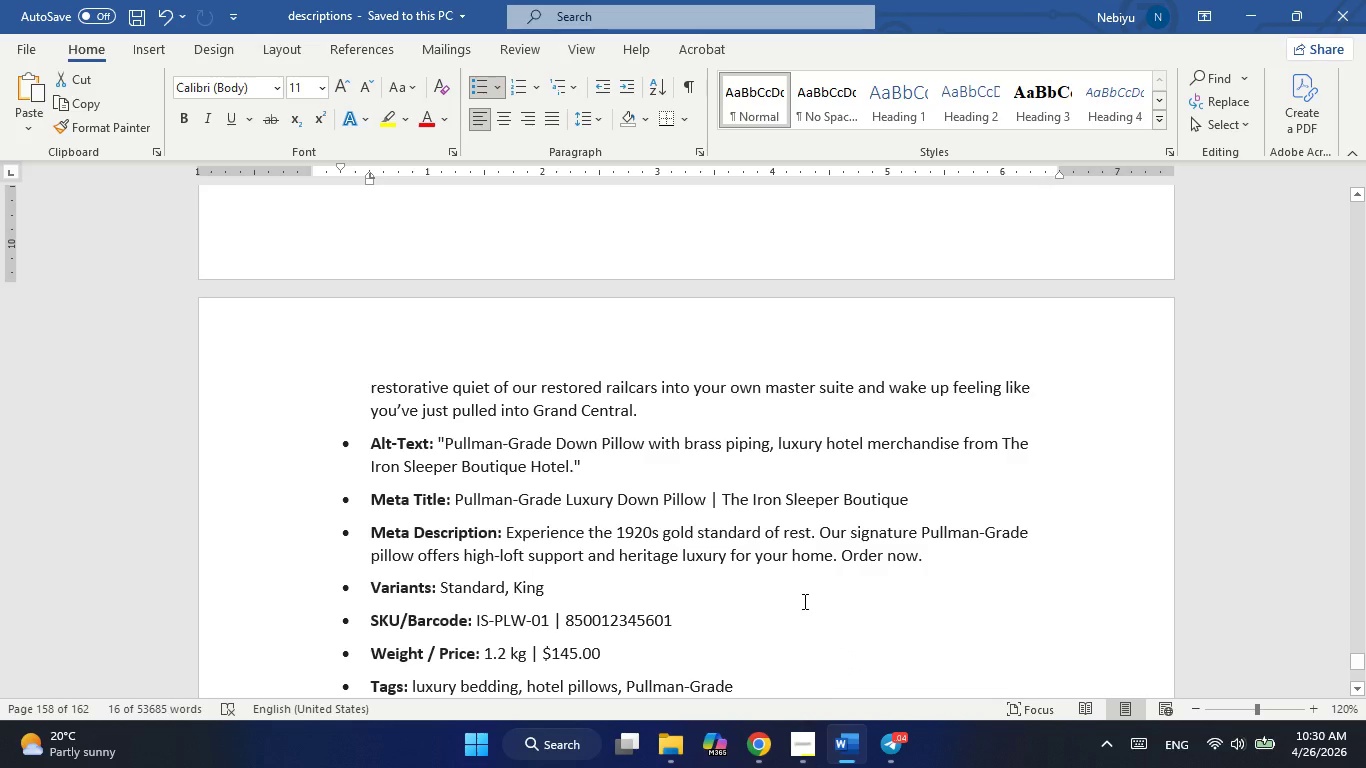 
scroll: coordinate [803, 601], scroll_direction: down, amount: 1.0
 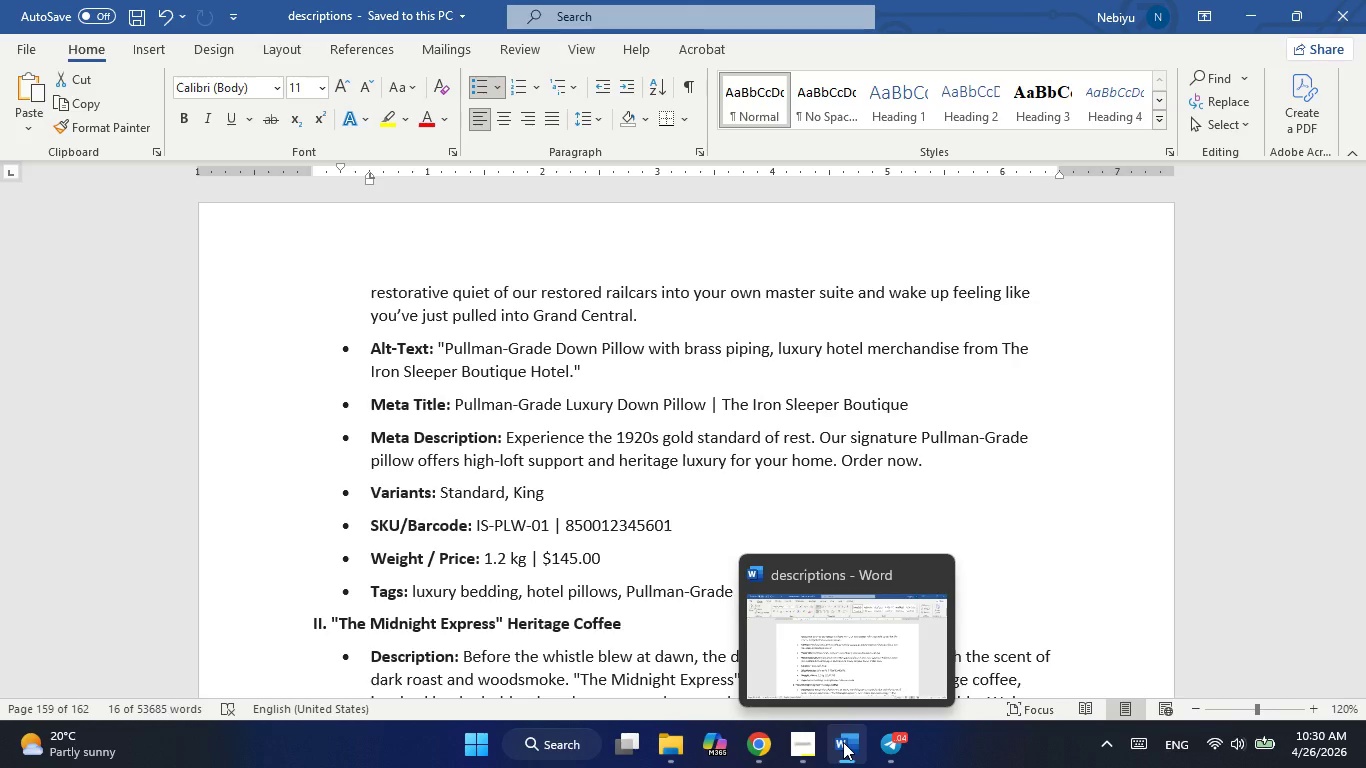 
wait(6.31)
 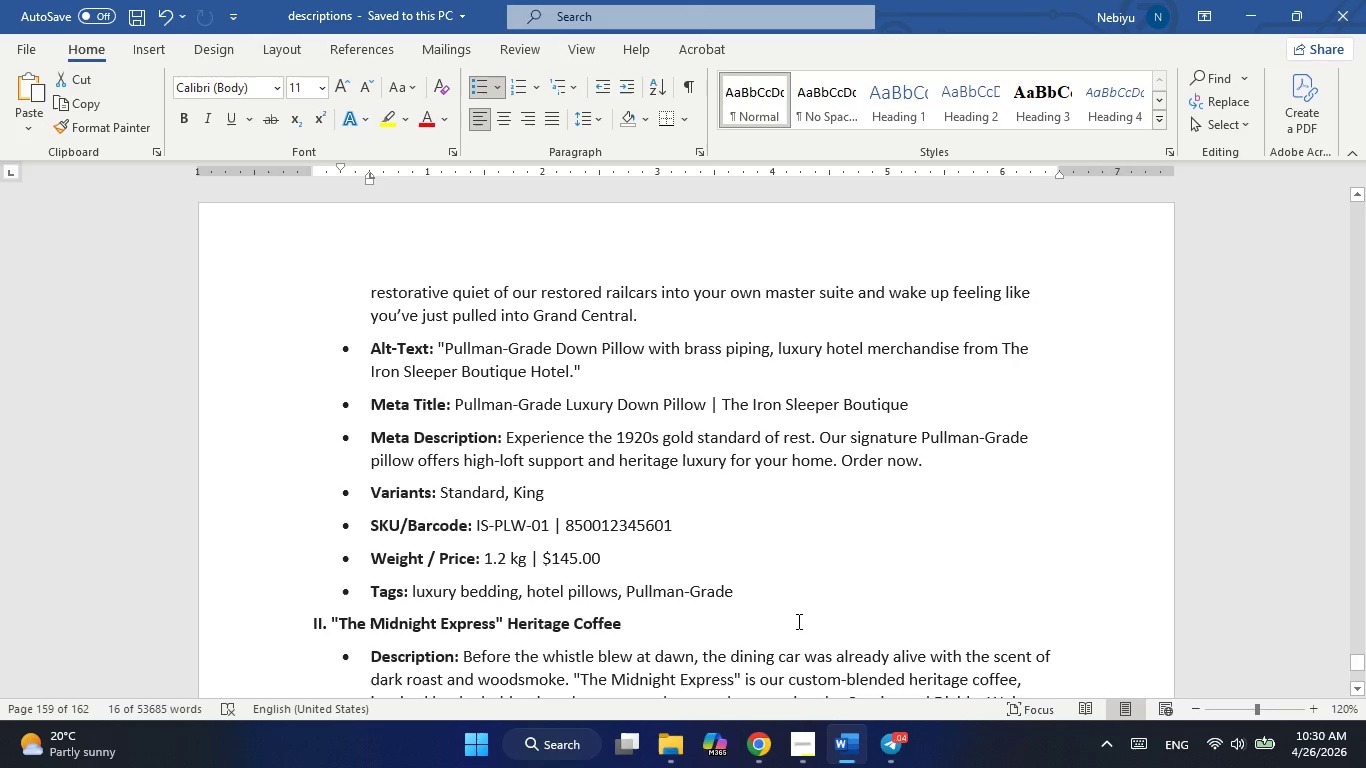 
left_click([843, 742])
 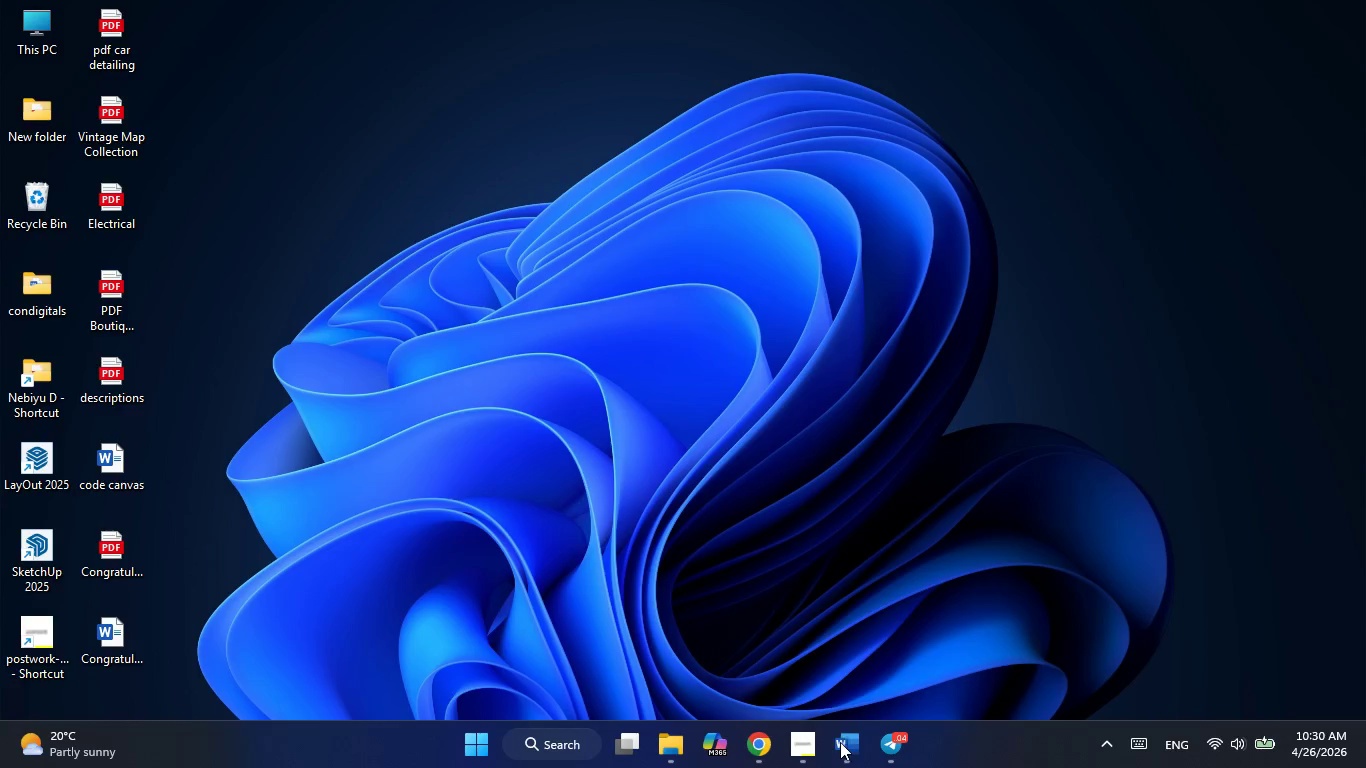 
mouse_move([763, 721])
 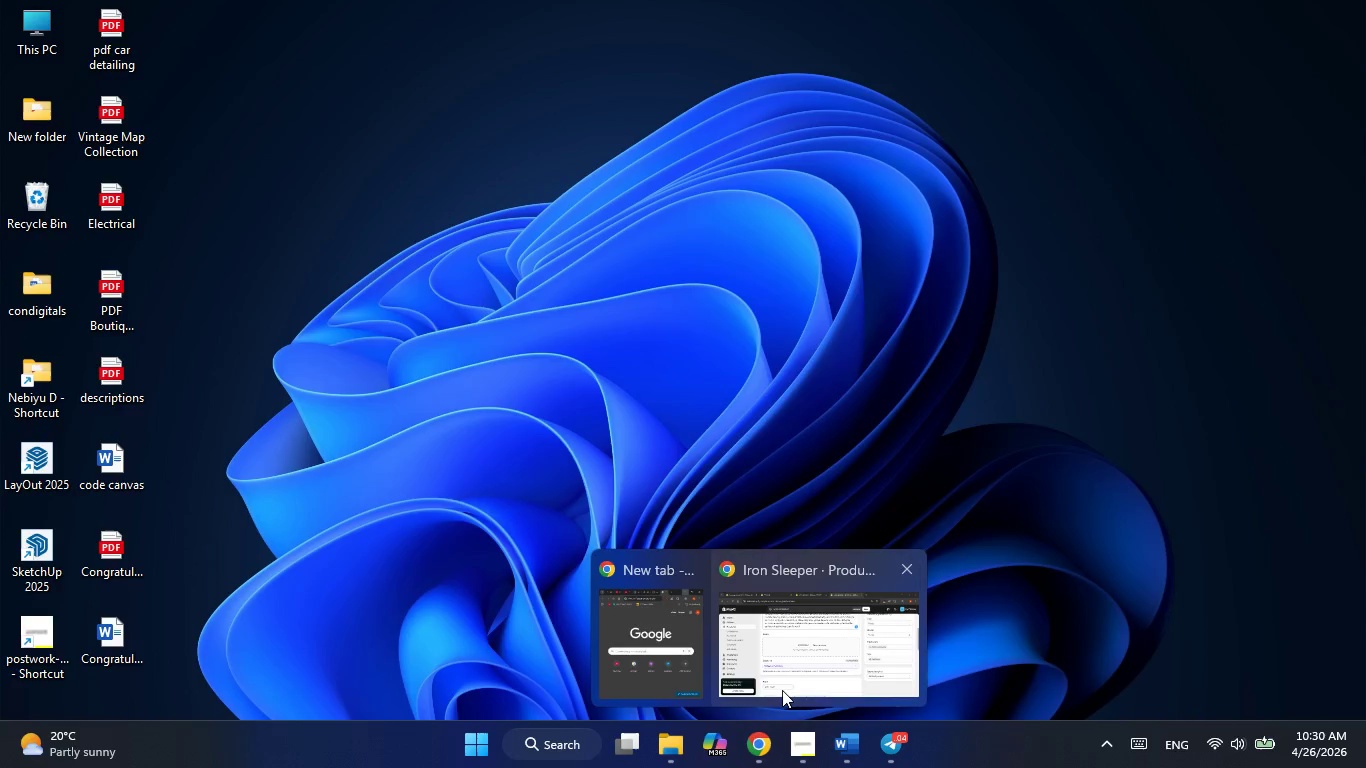 
left_click([782, 690])
 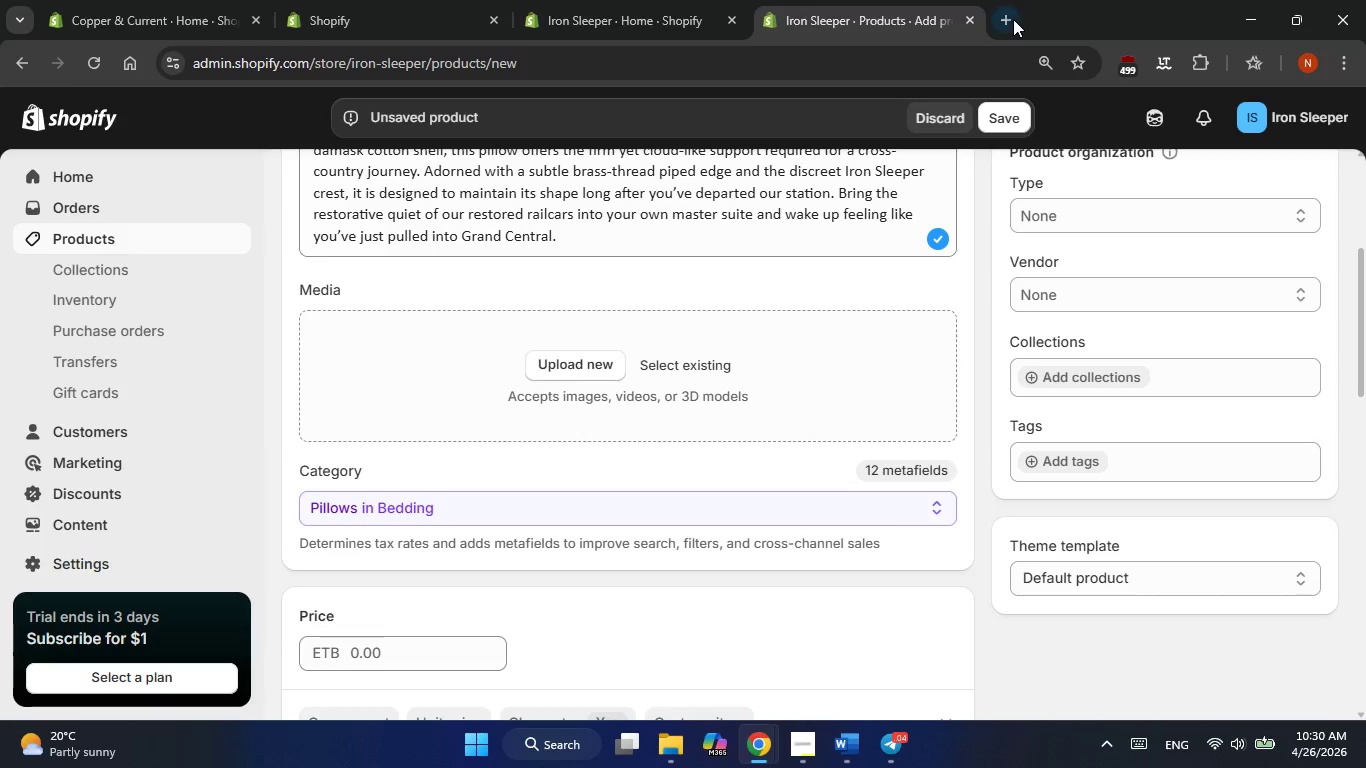 
left_click([1013, 19])
 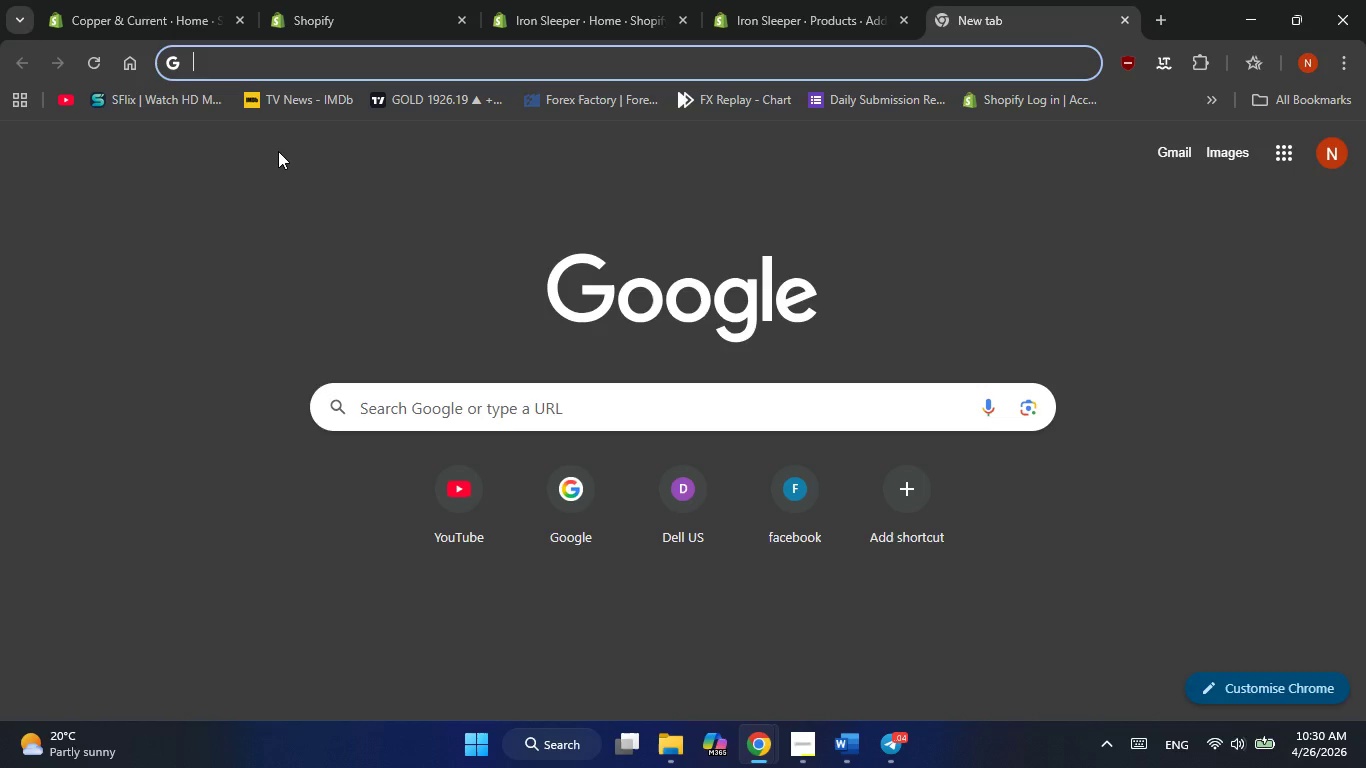 
type(unsplash)
 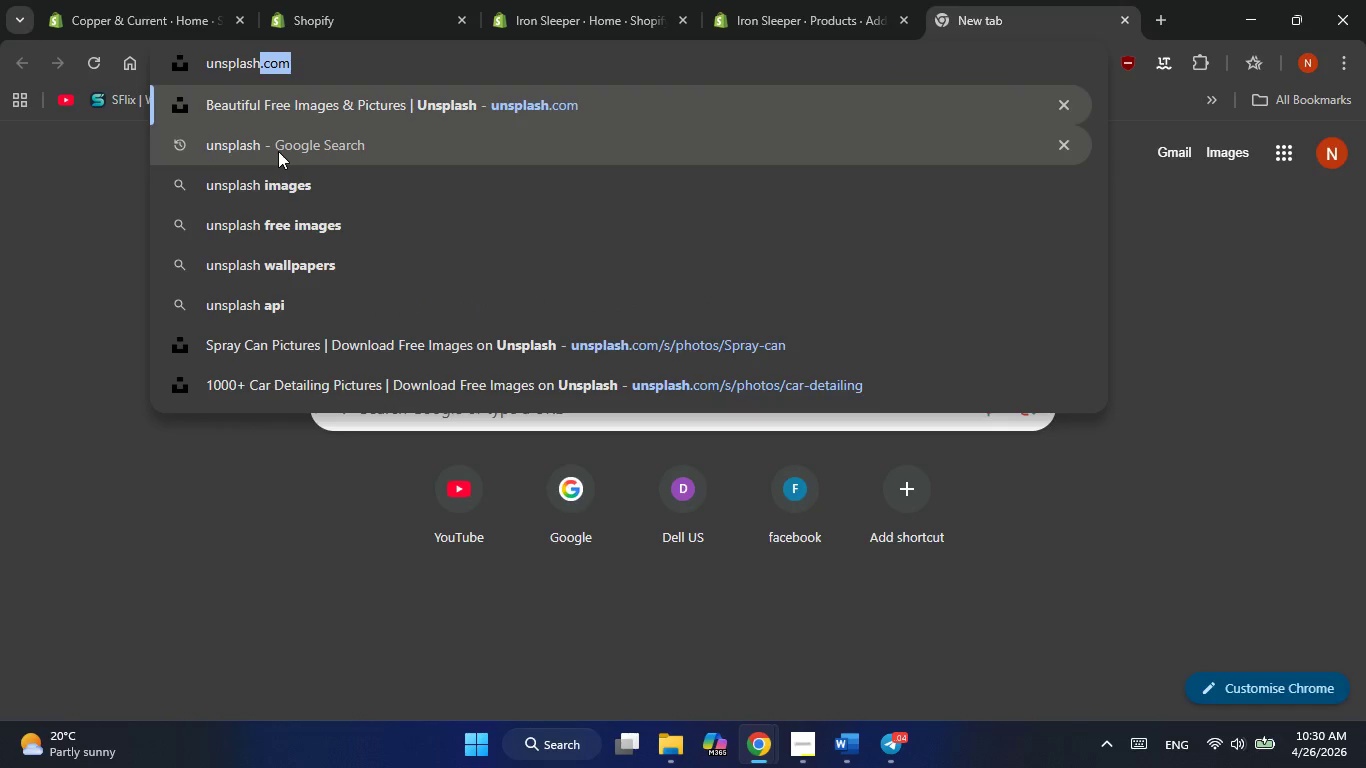 
key(Enter)
 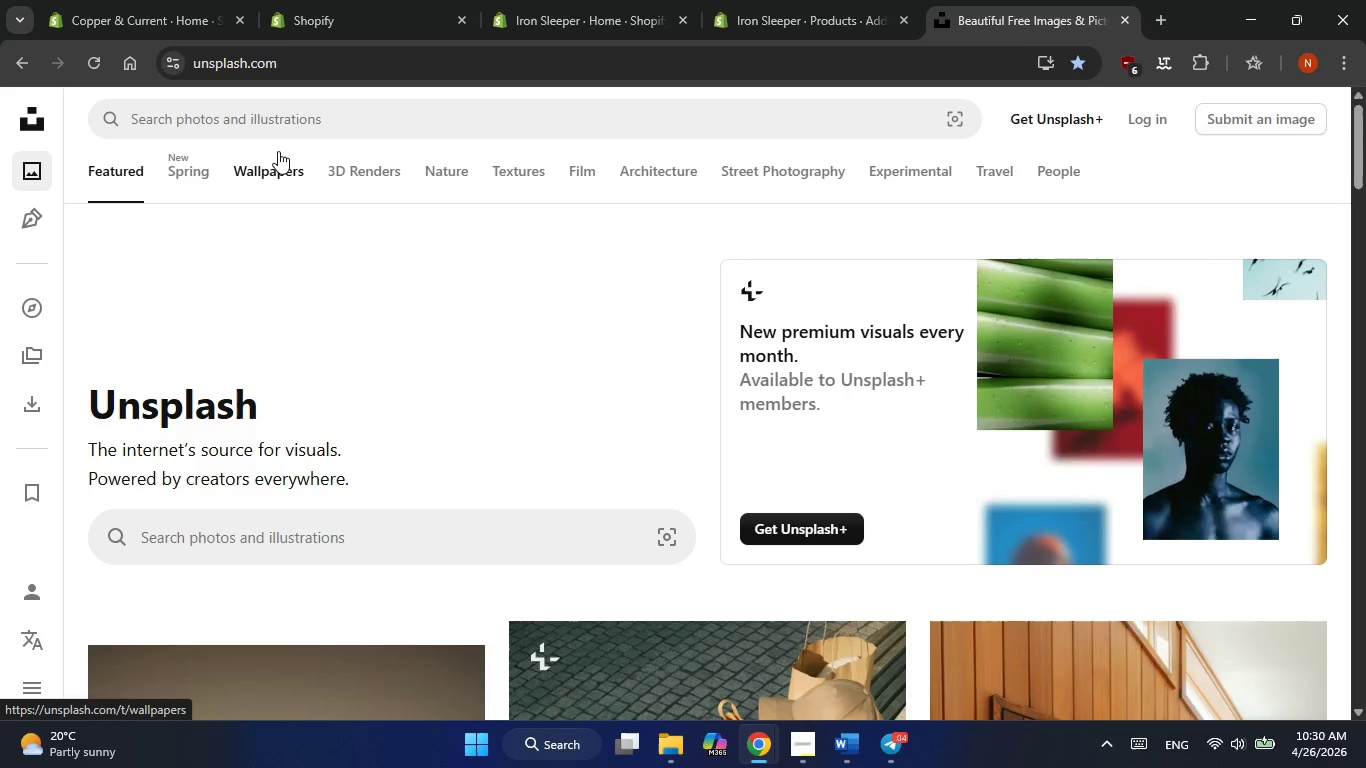 
wait(10.78)
 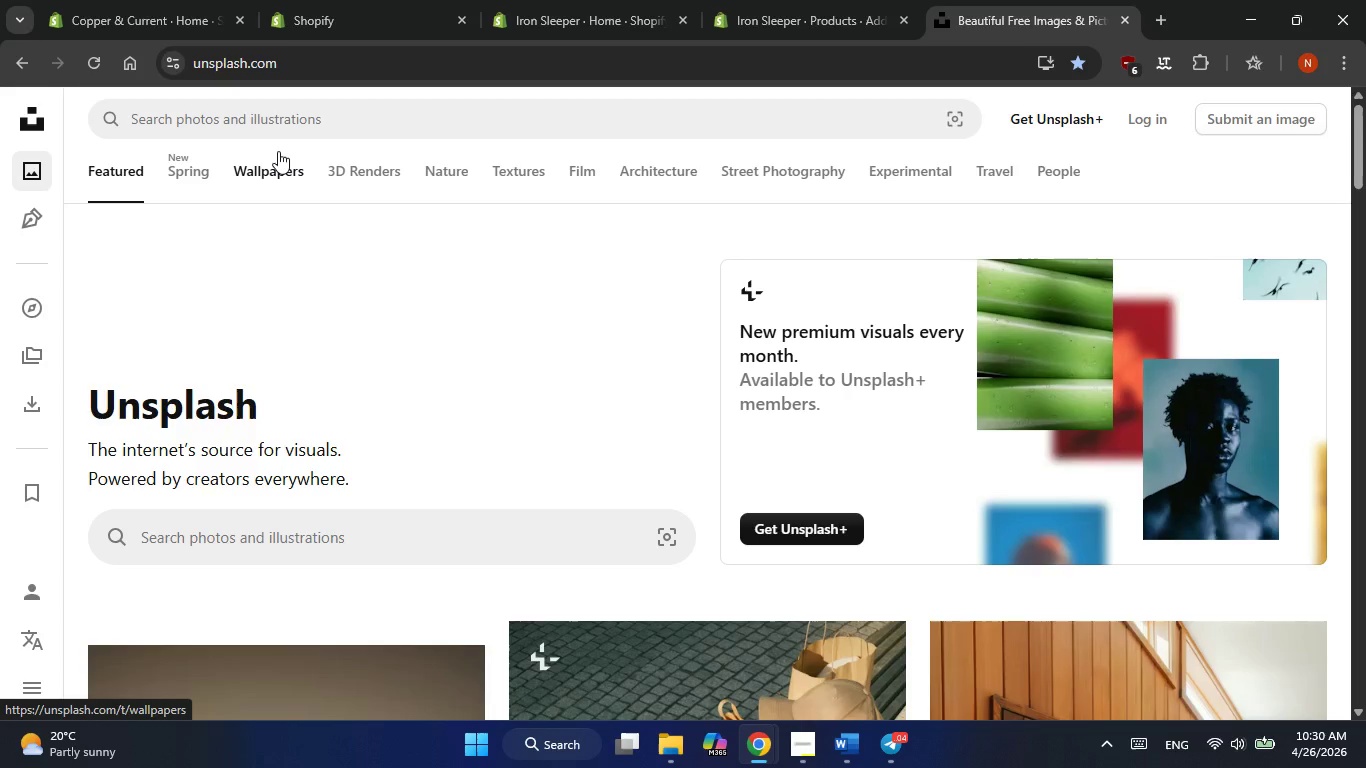 
left_click([233, 533])
 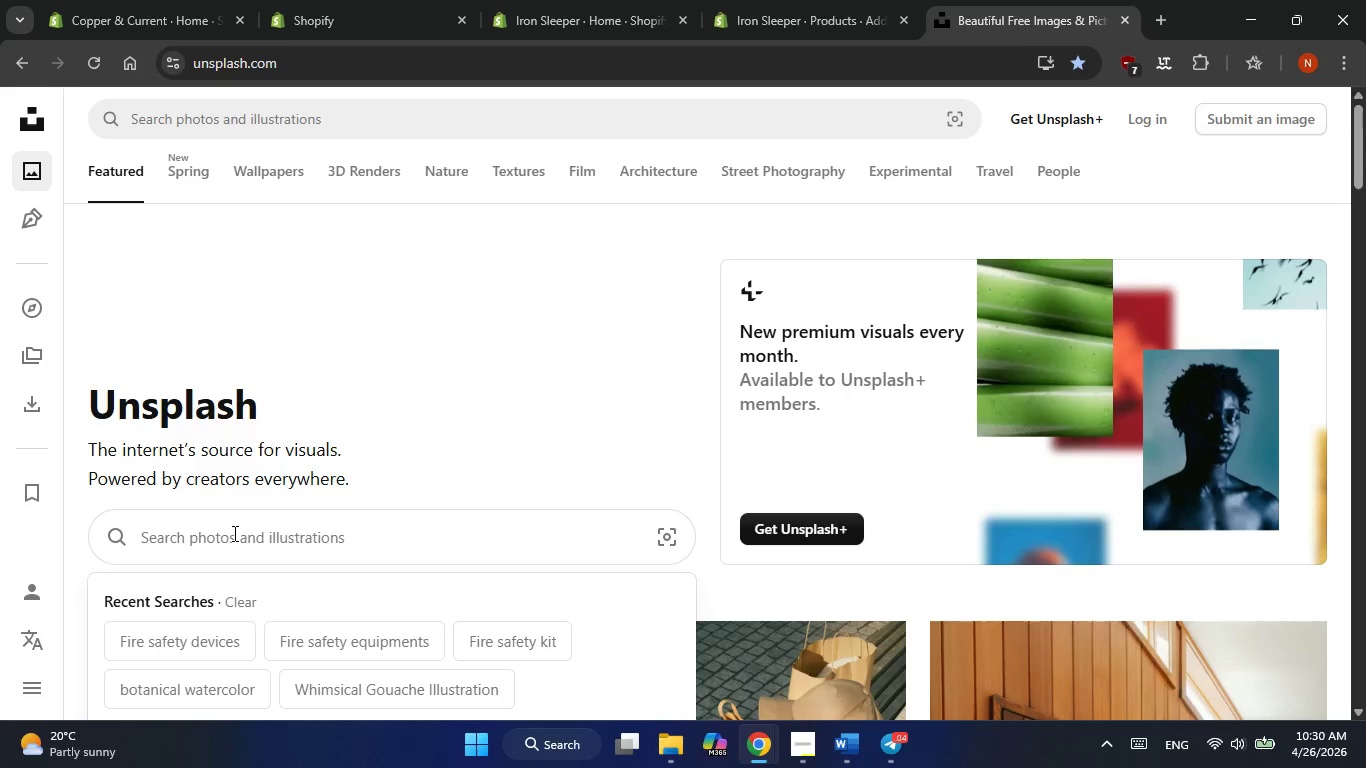 
type(hotel pillow)
 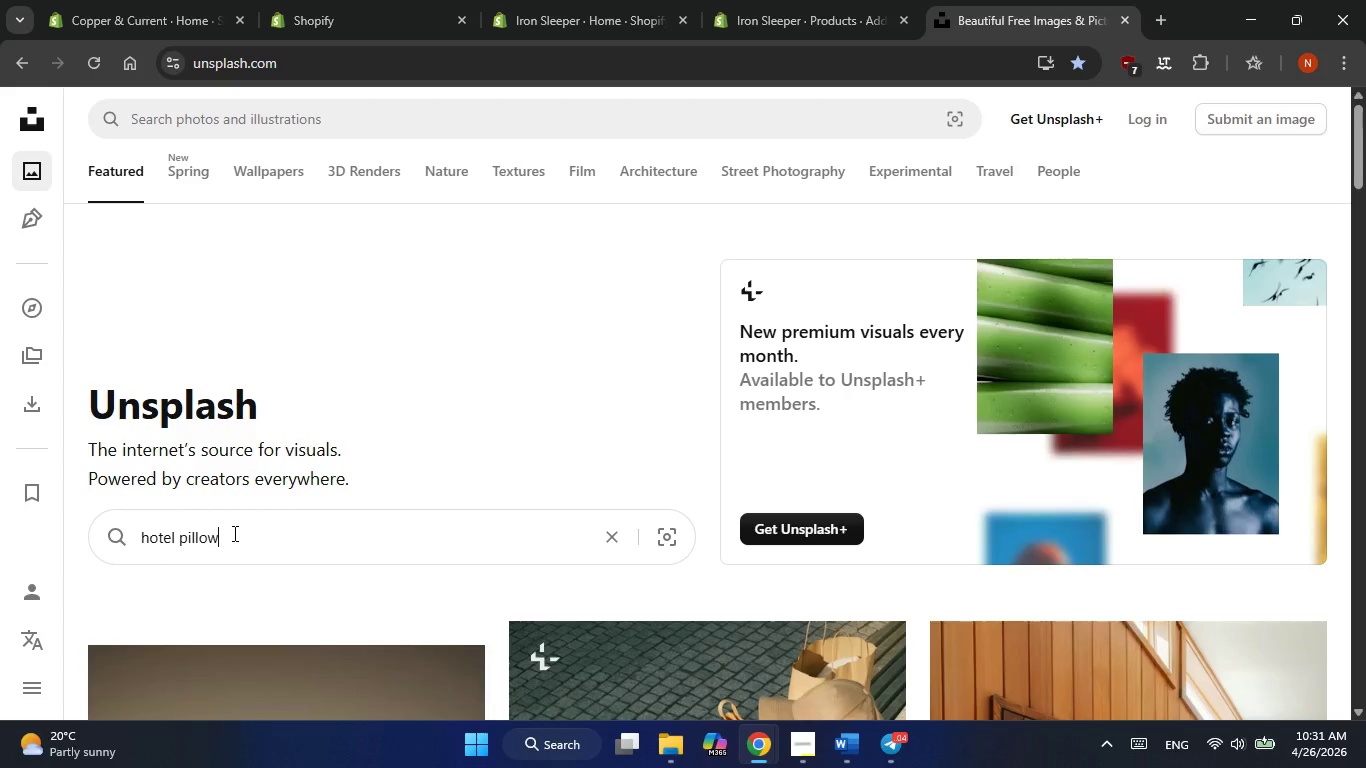 
key(Enter)
 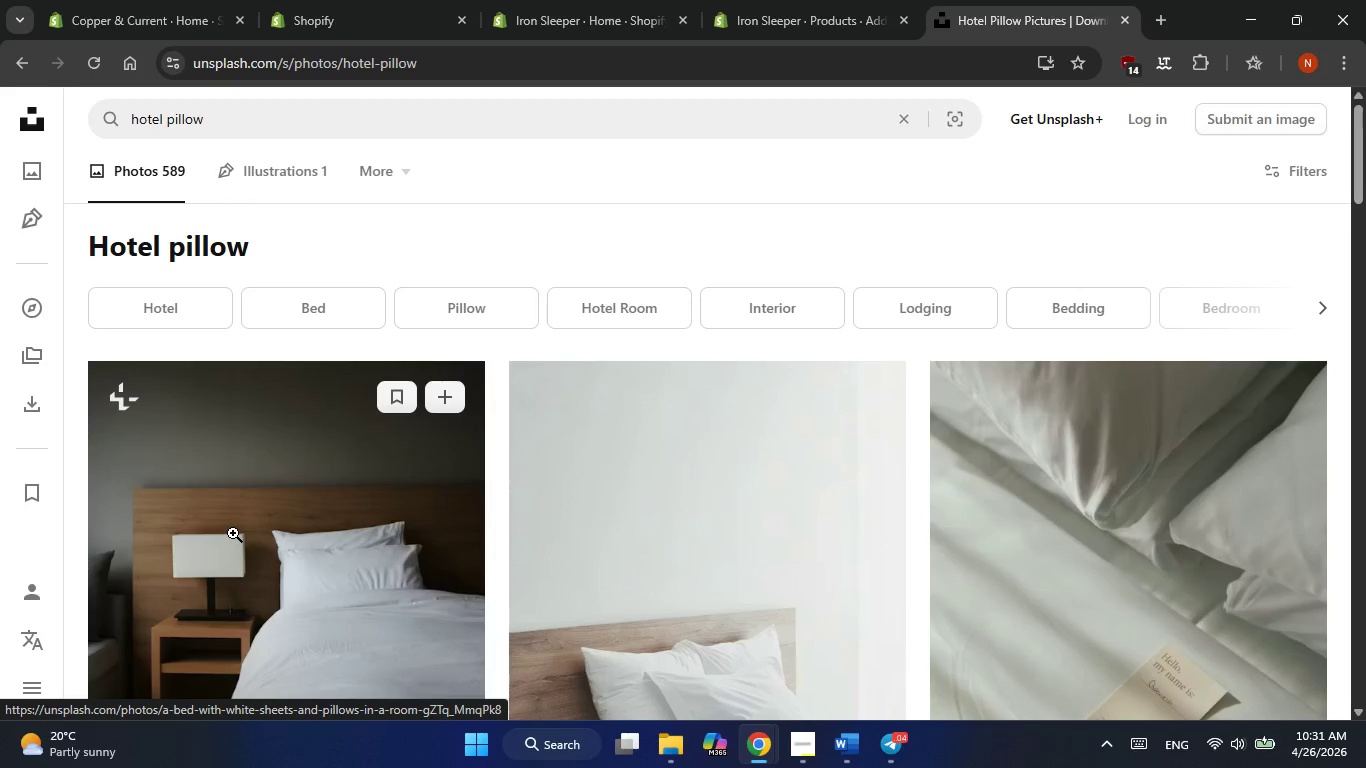 
wait(6.84)
 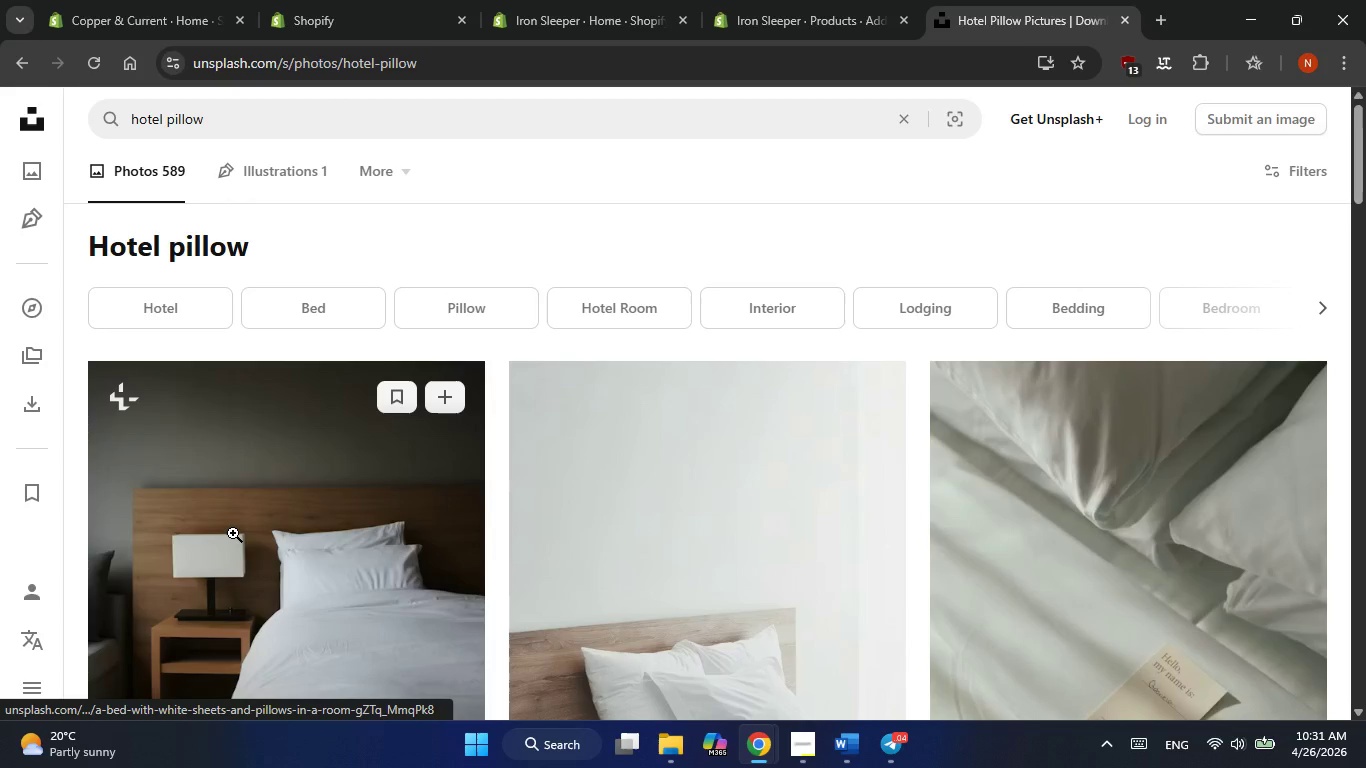 
scroll: coordinate [872, 458], scroll_direction: down, amount: 6.0
 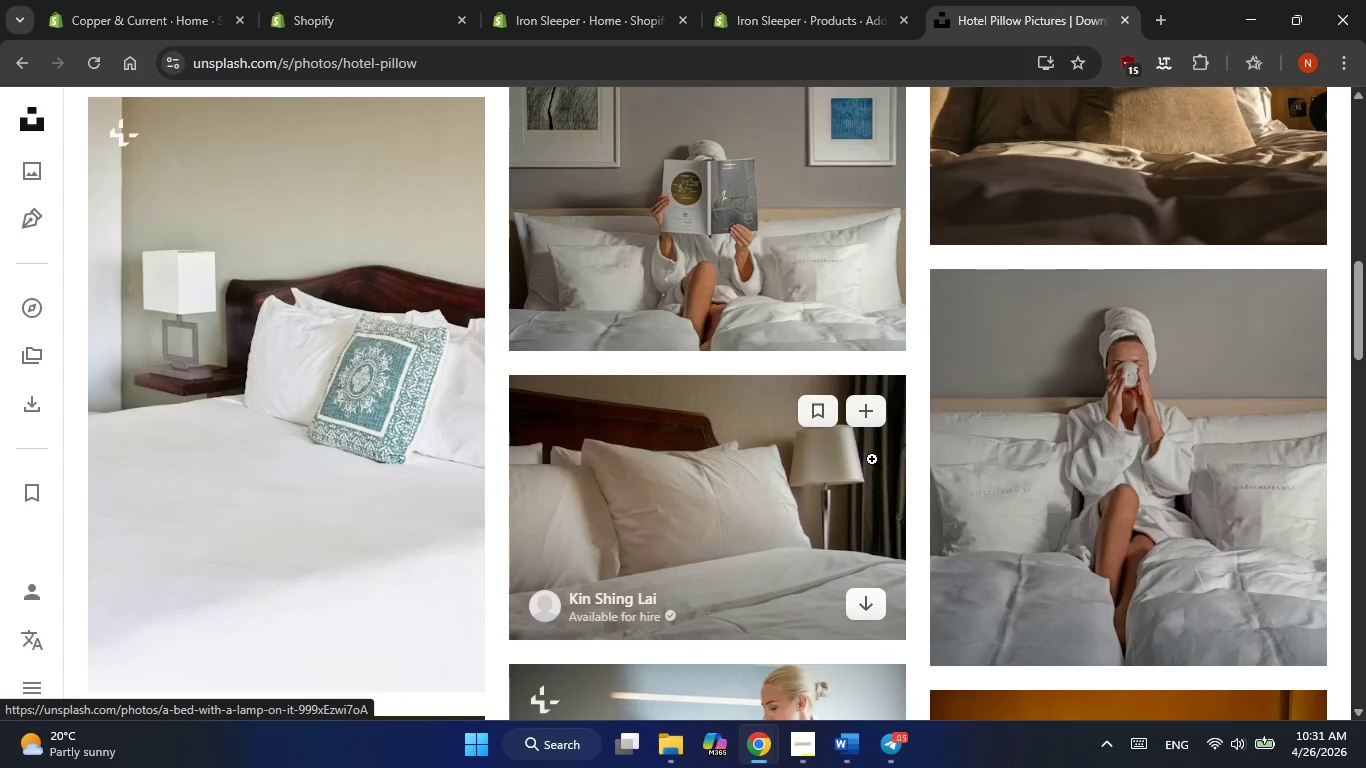 
scroll: coordinate [872, 459], scroll_direction: up, amount: 9.0
 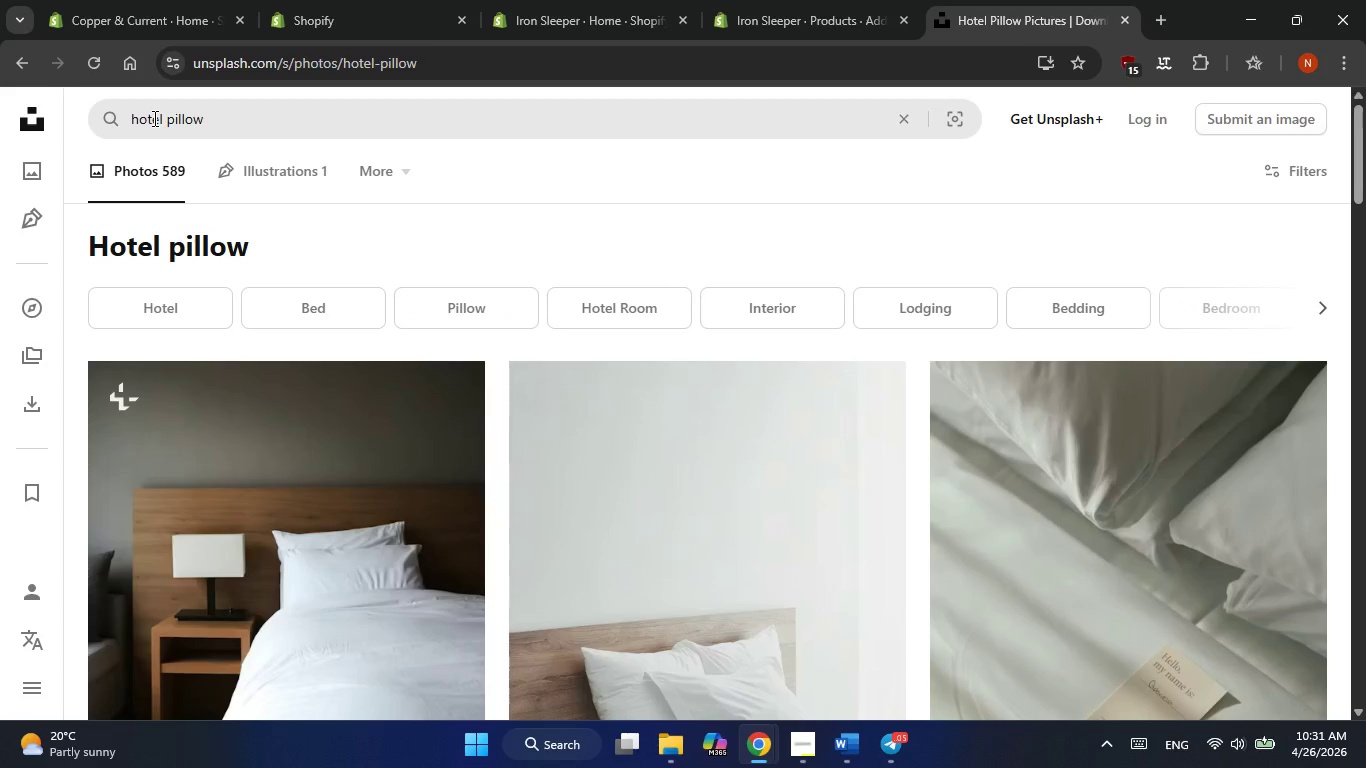 
double_click([153, 118])
 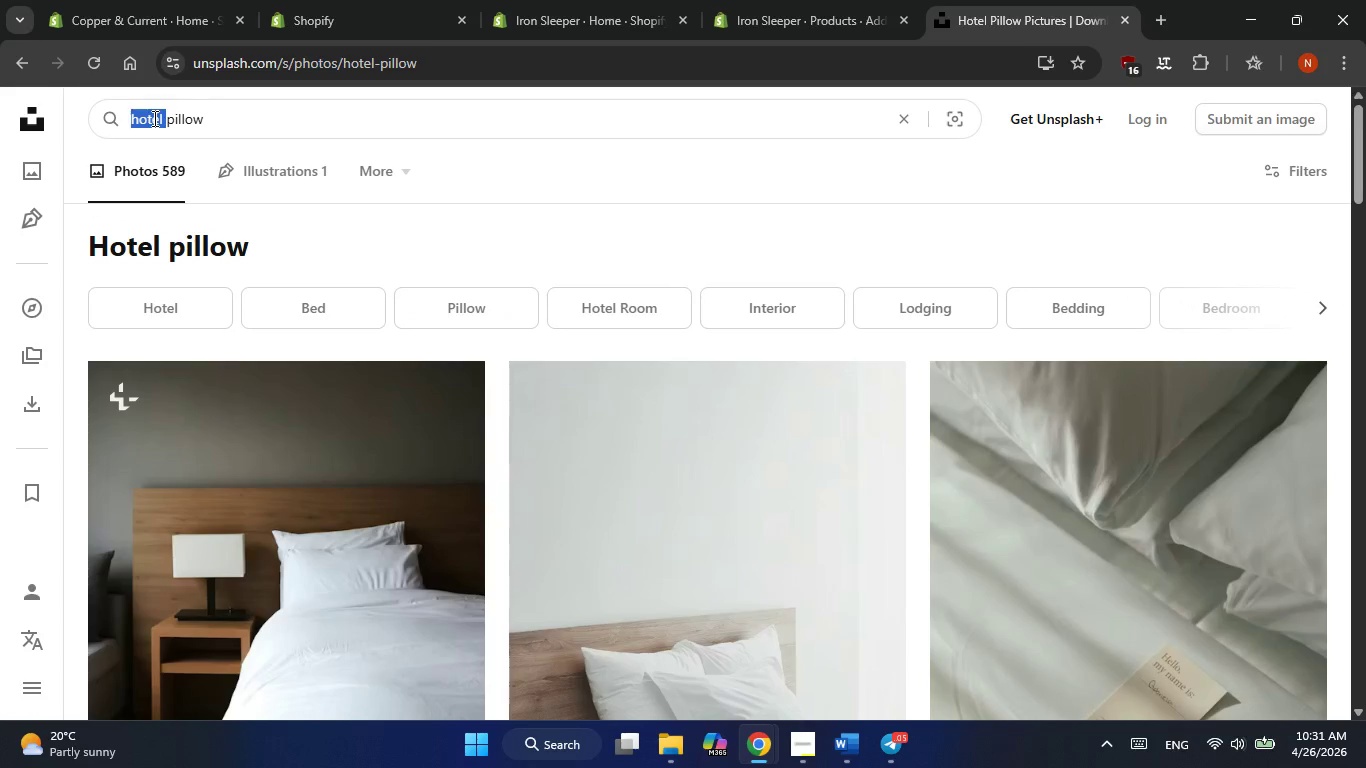 
key(Backspace)
 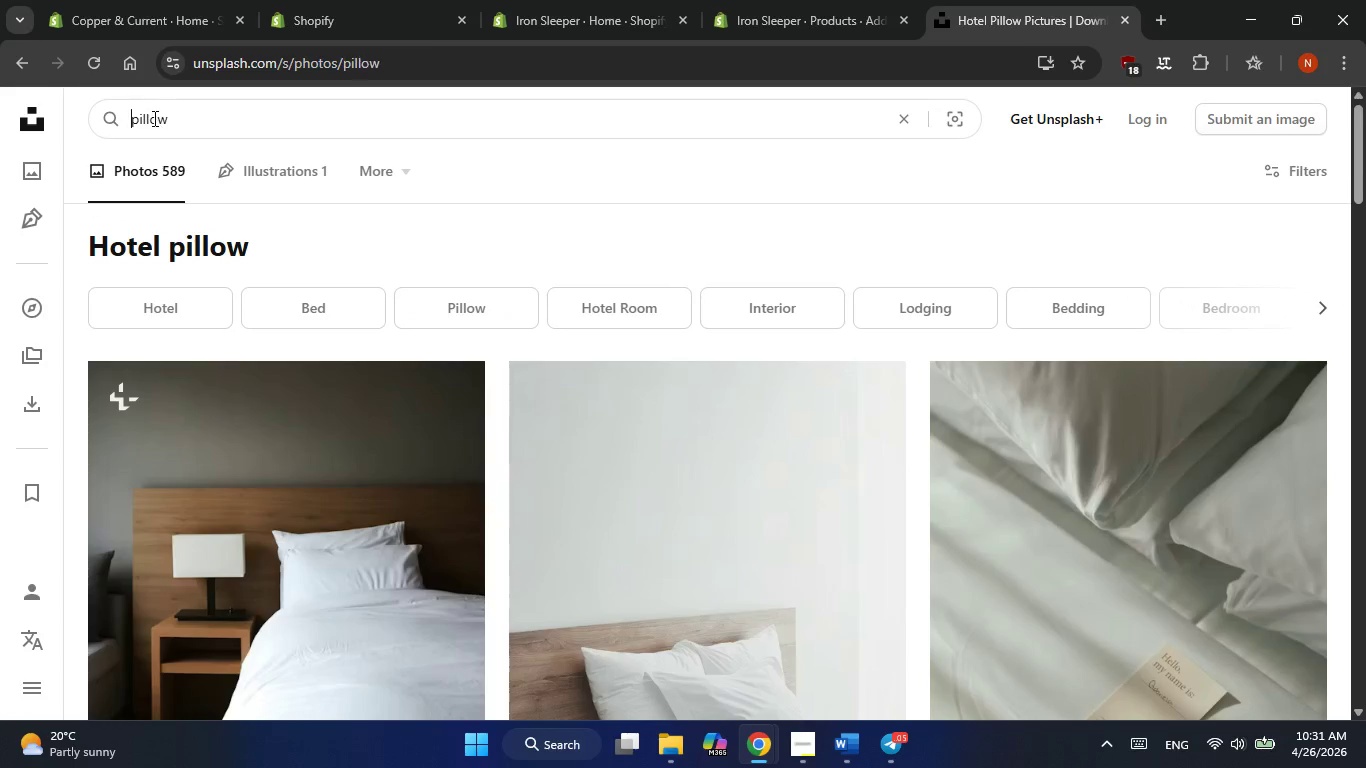 
key(Enter)
 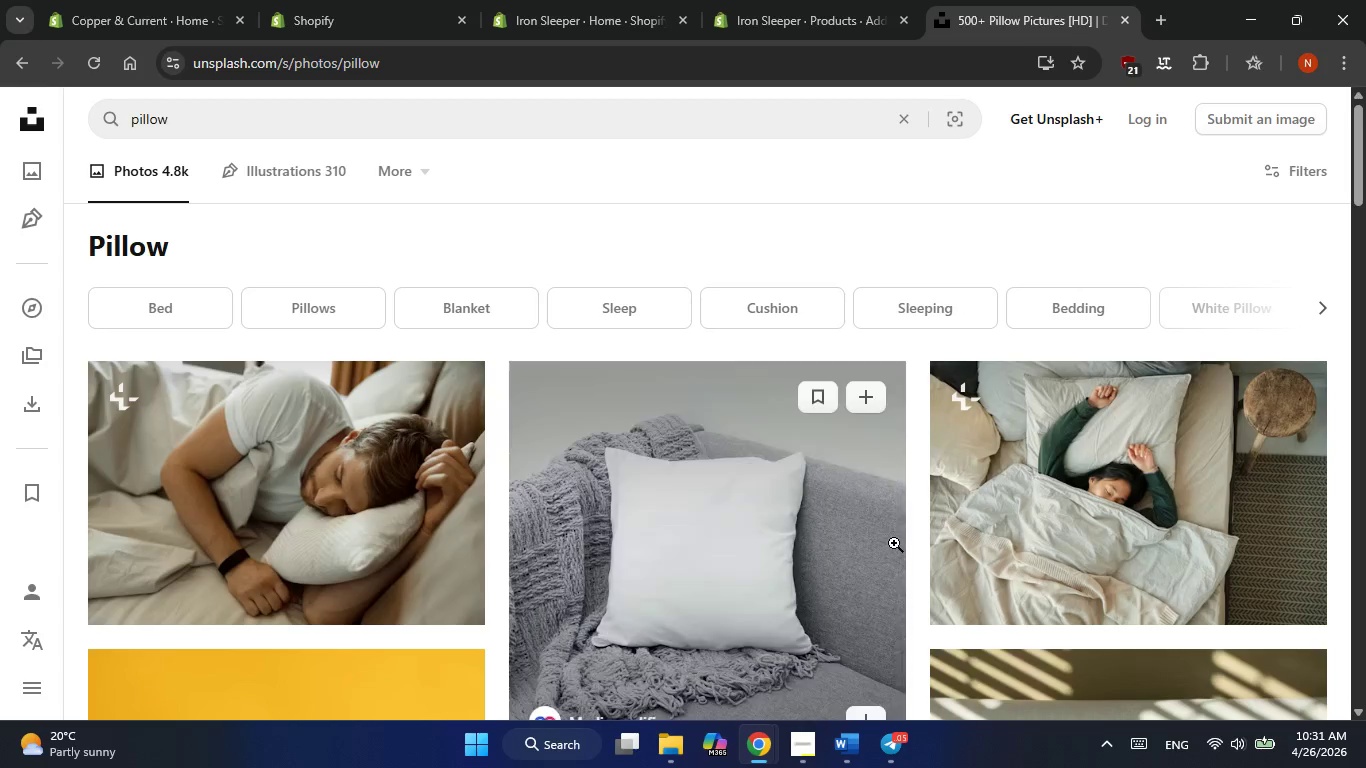 
scroll: coordinate [894, 543], scroll_direction: down, amount: 3.0
 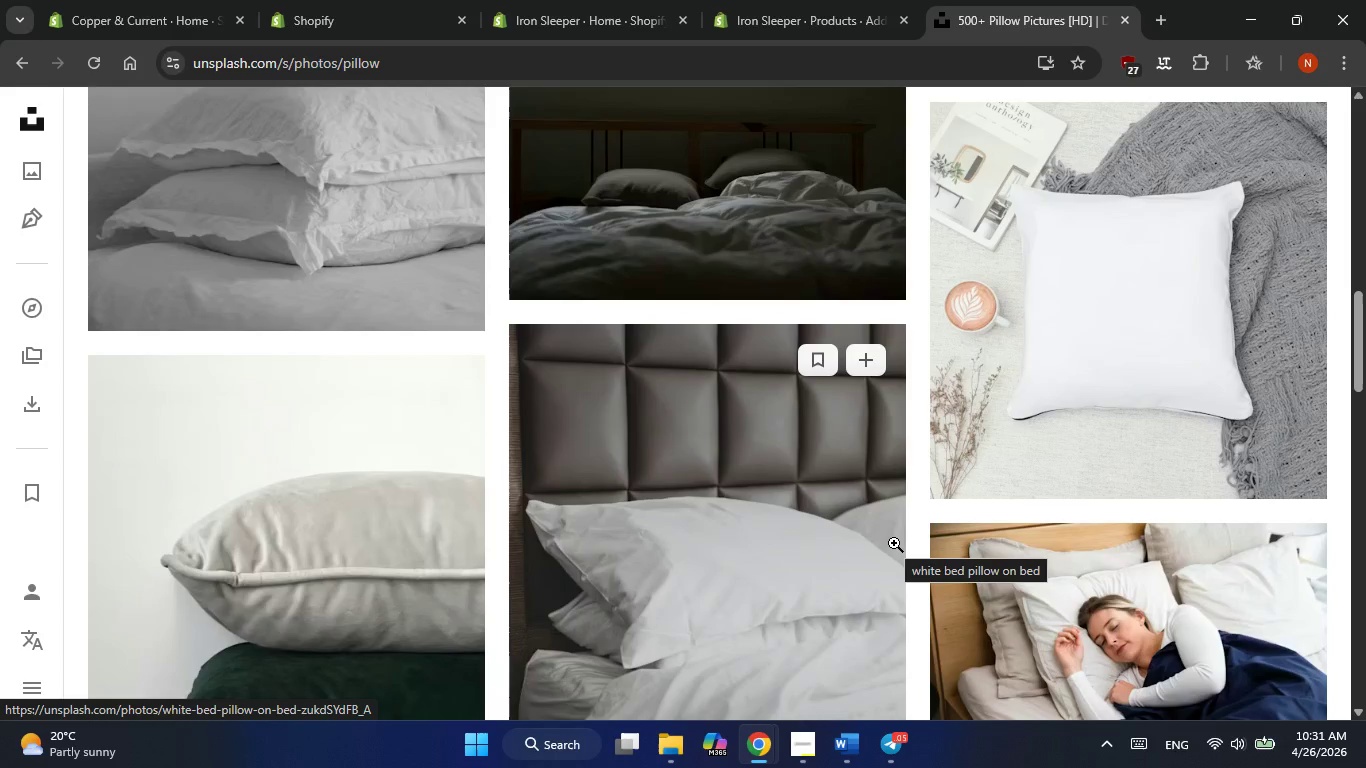 
scroll: coordinate [894, 543], scroll_direction: up, amount: 9.0
 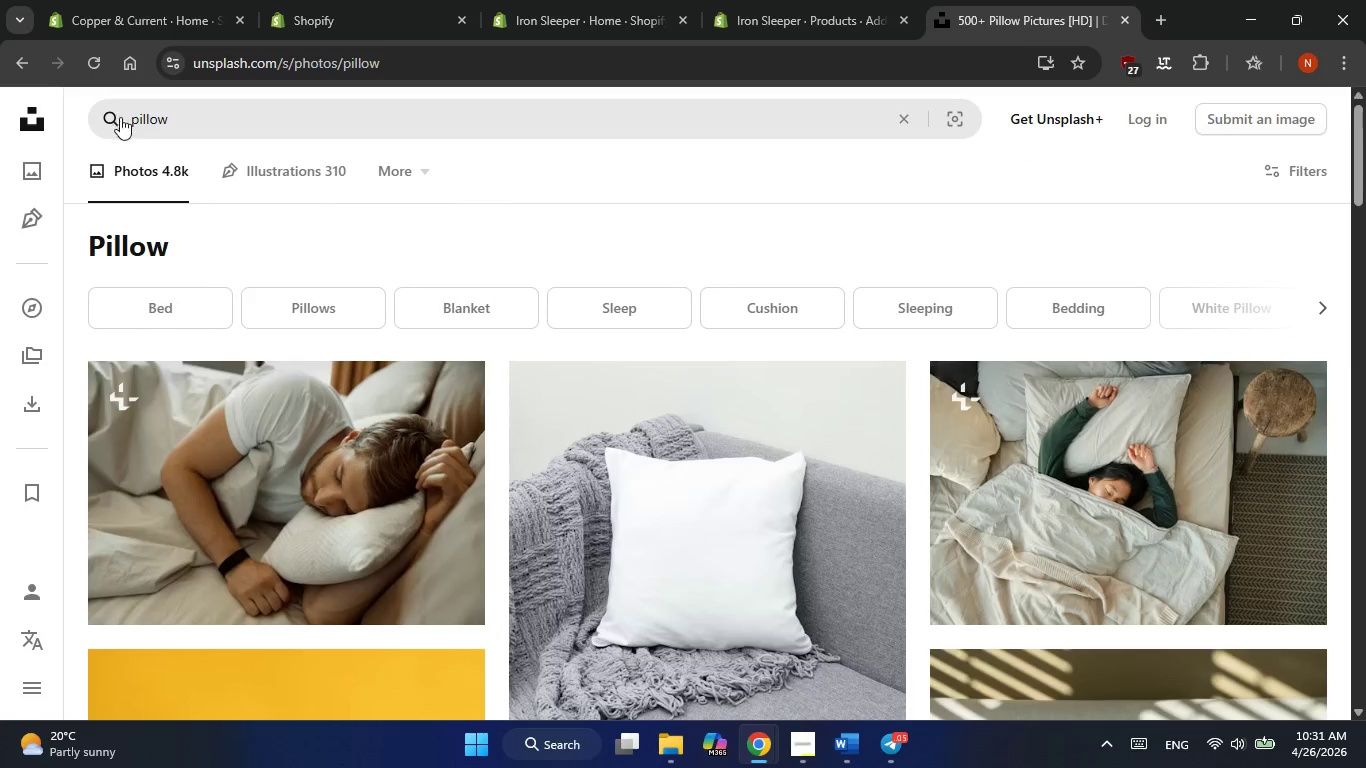 
left_click([135, 116])
 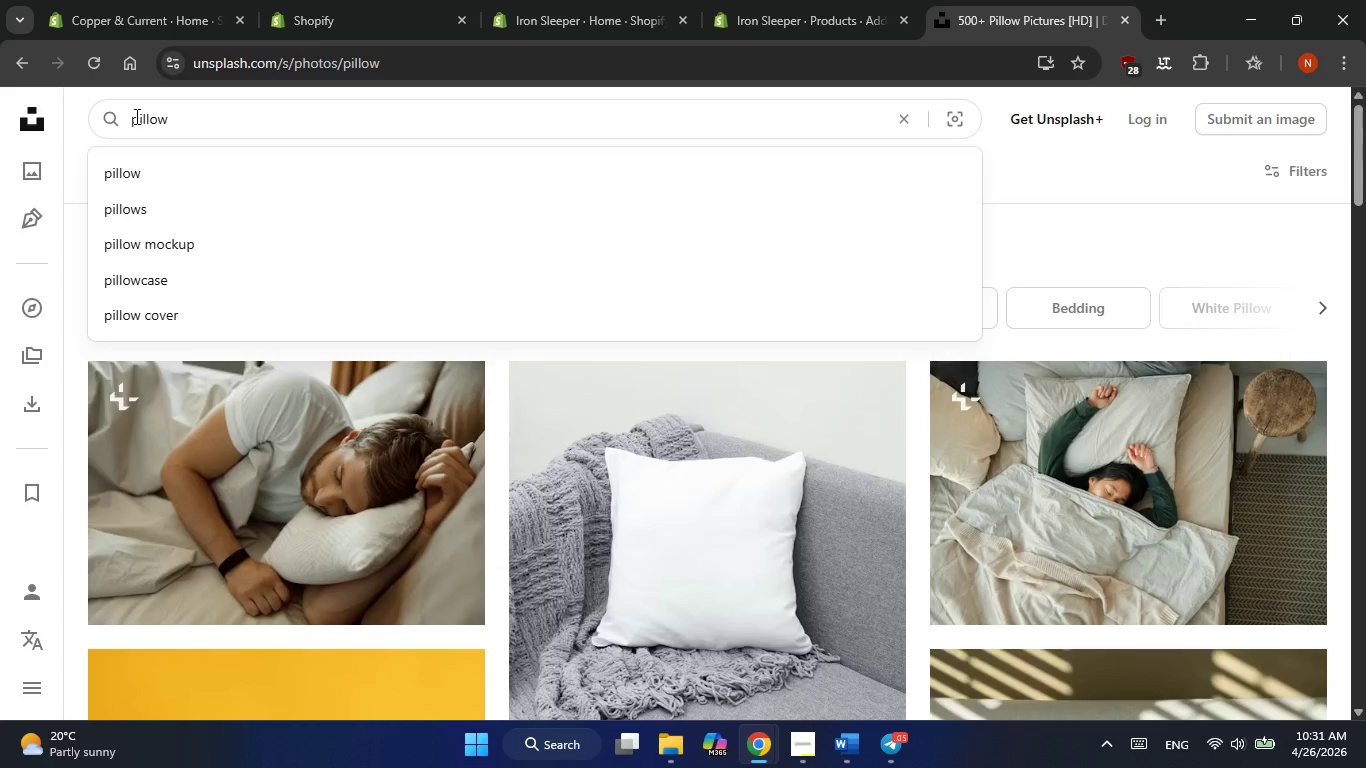 
type(new )
 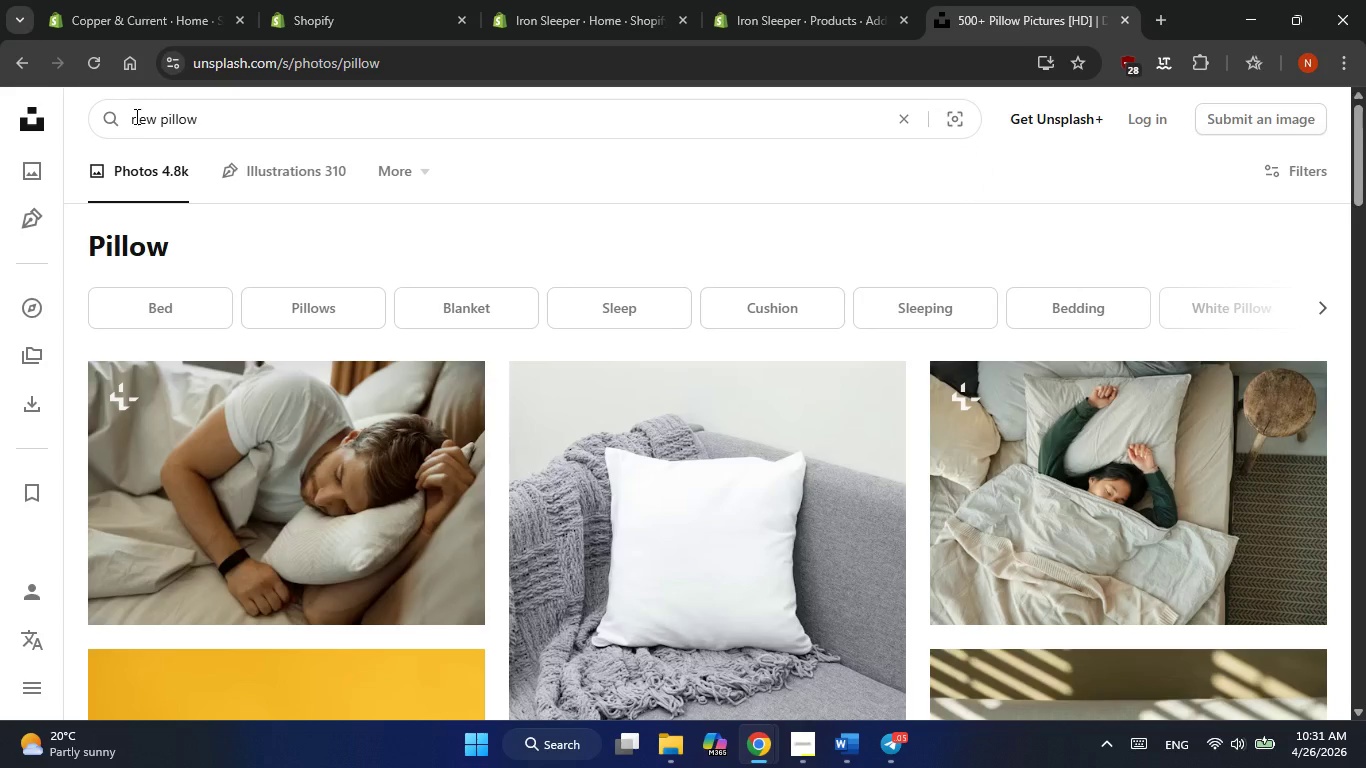 
key(Enter)
 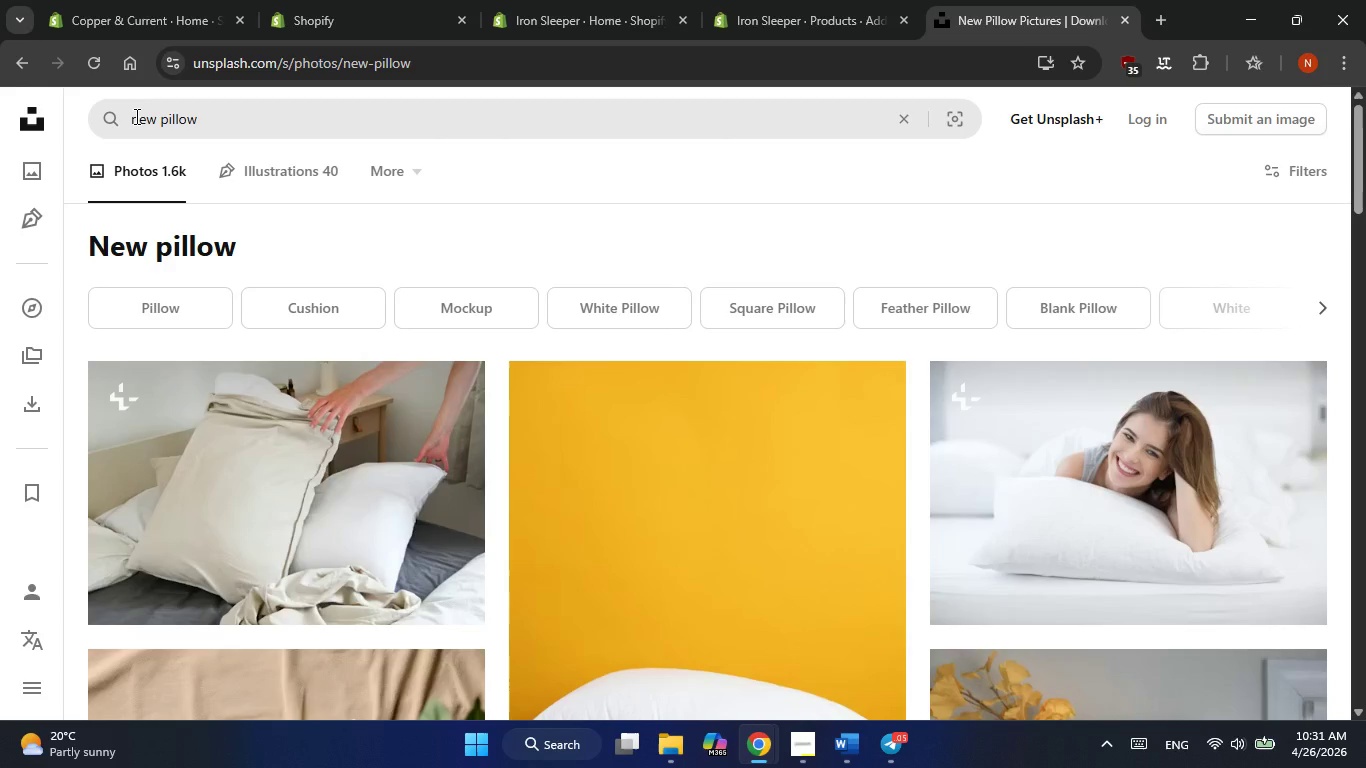 
wait(5.83)
 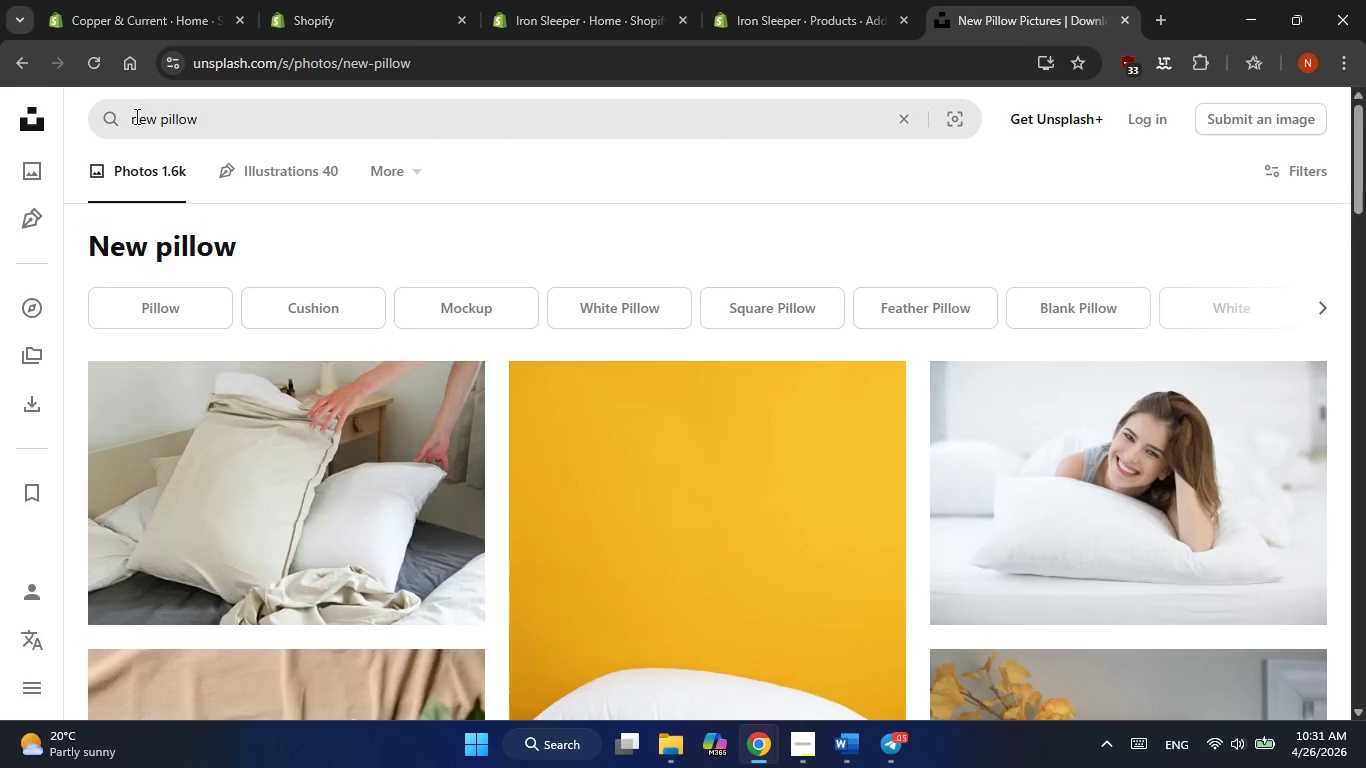 
scroll: coordinate [596, 374], scroll_direction: down, amount: 4.0
 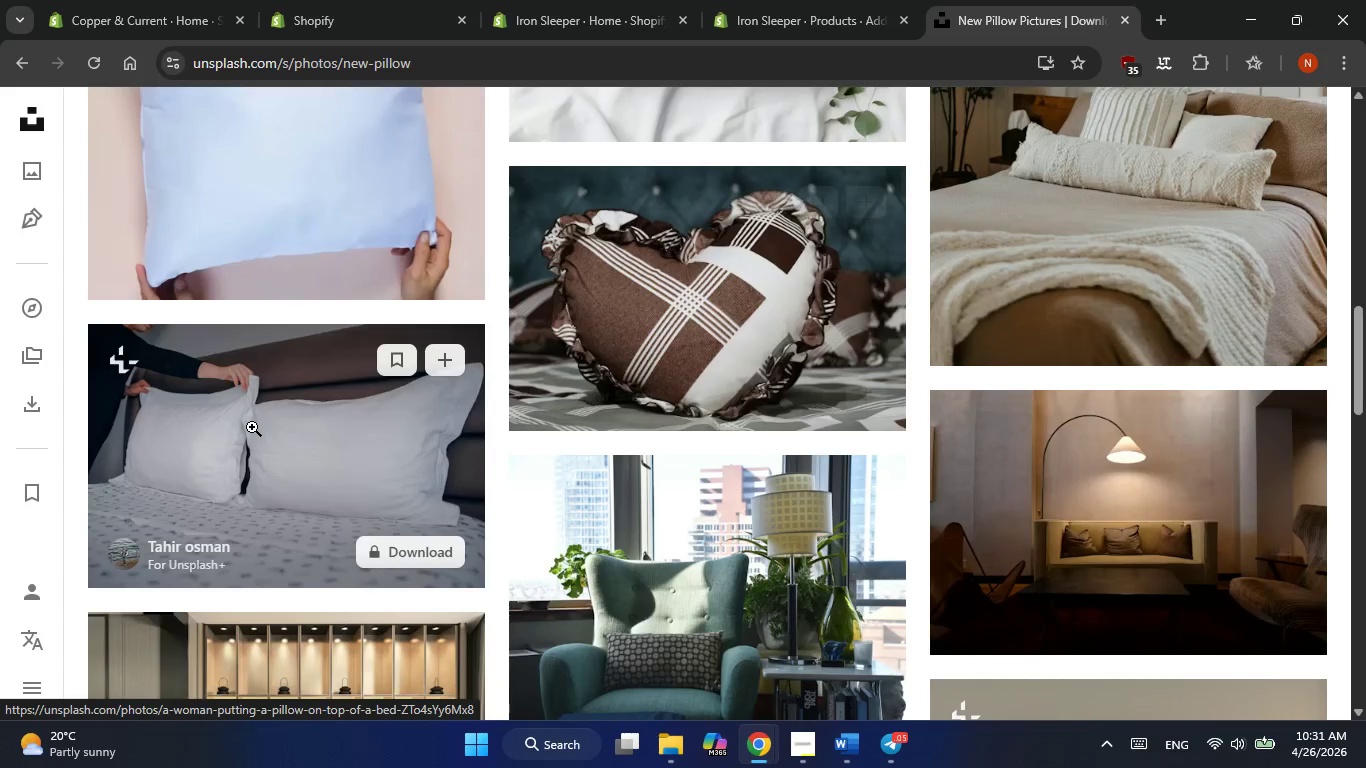 
scroll: coordinate [362, 465], scroll_direction: up, amount: 13.0
 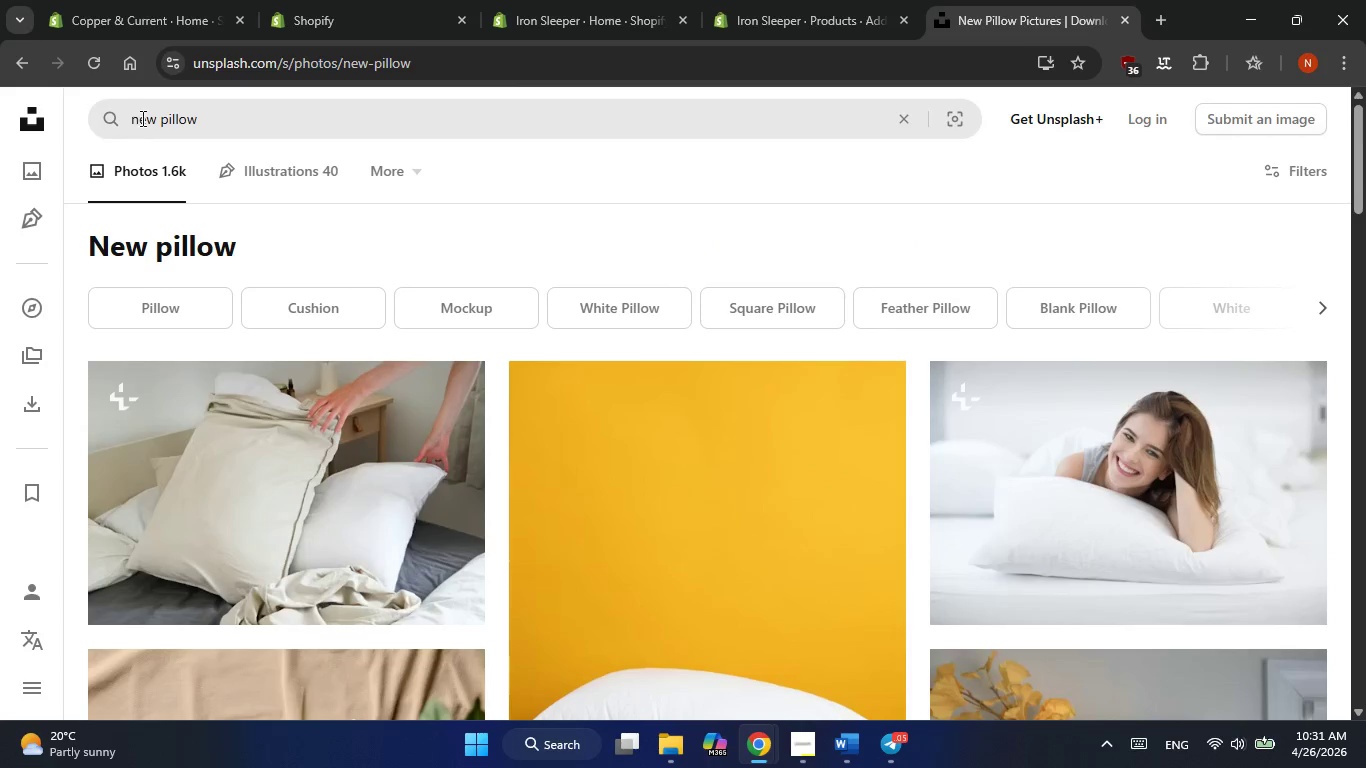 
double_click([141, 118])
 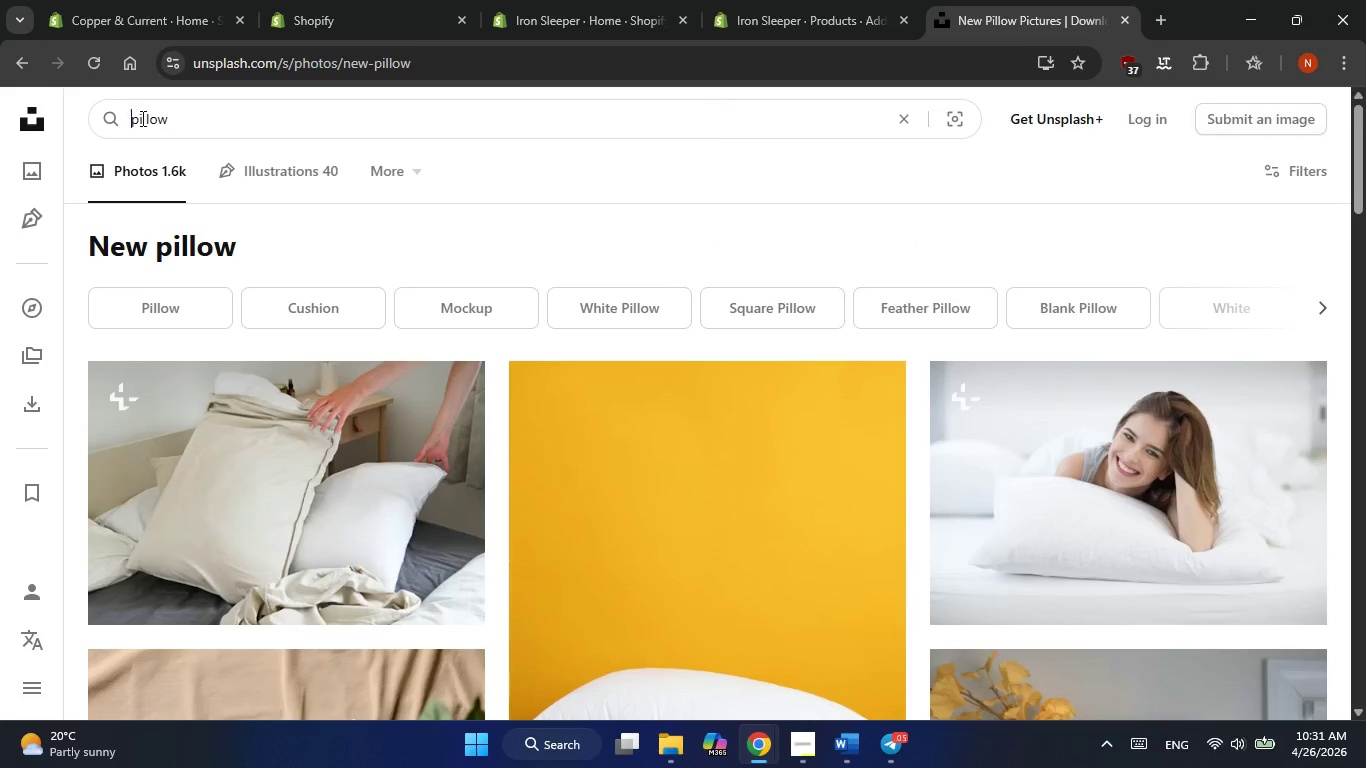 
key(Backspace)
 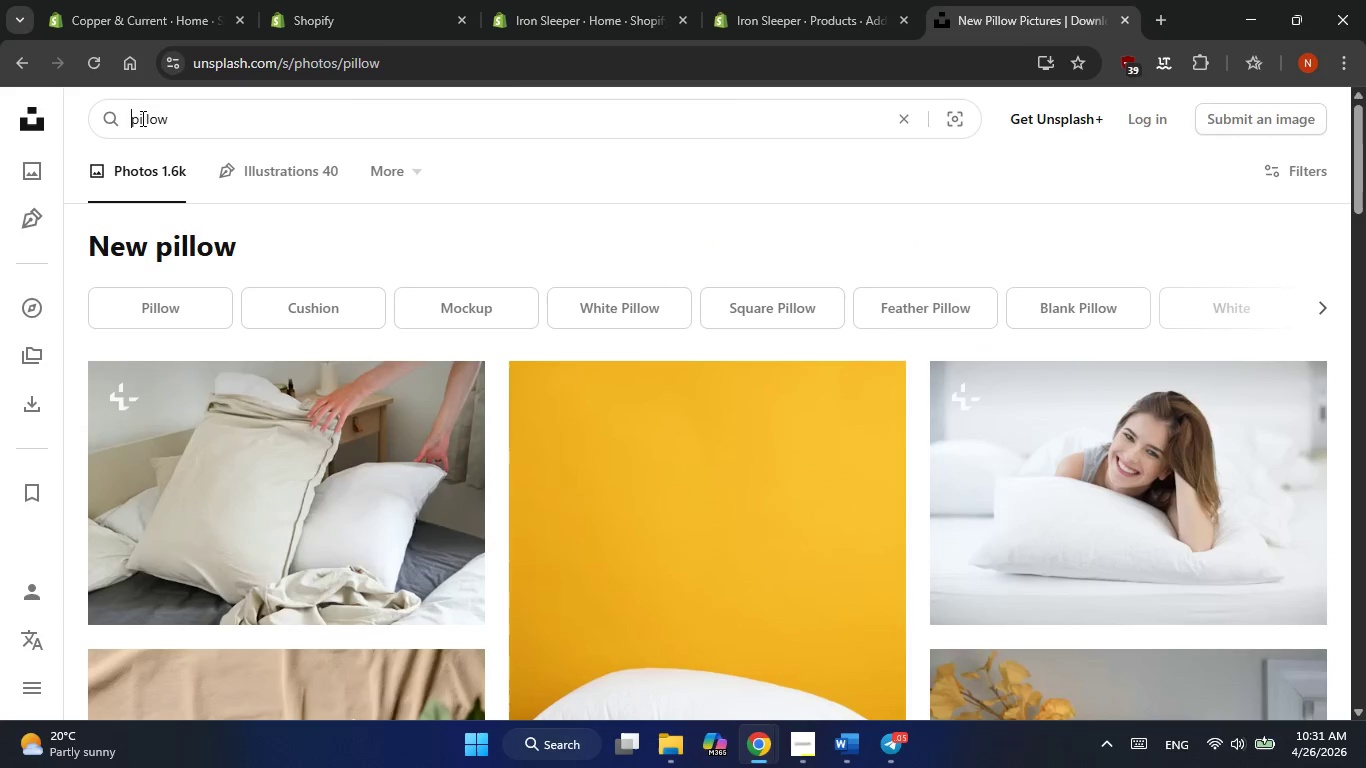 
key(Enter)
 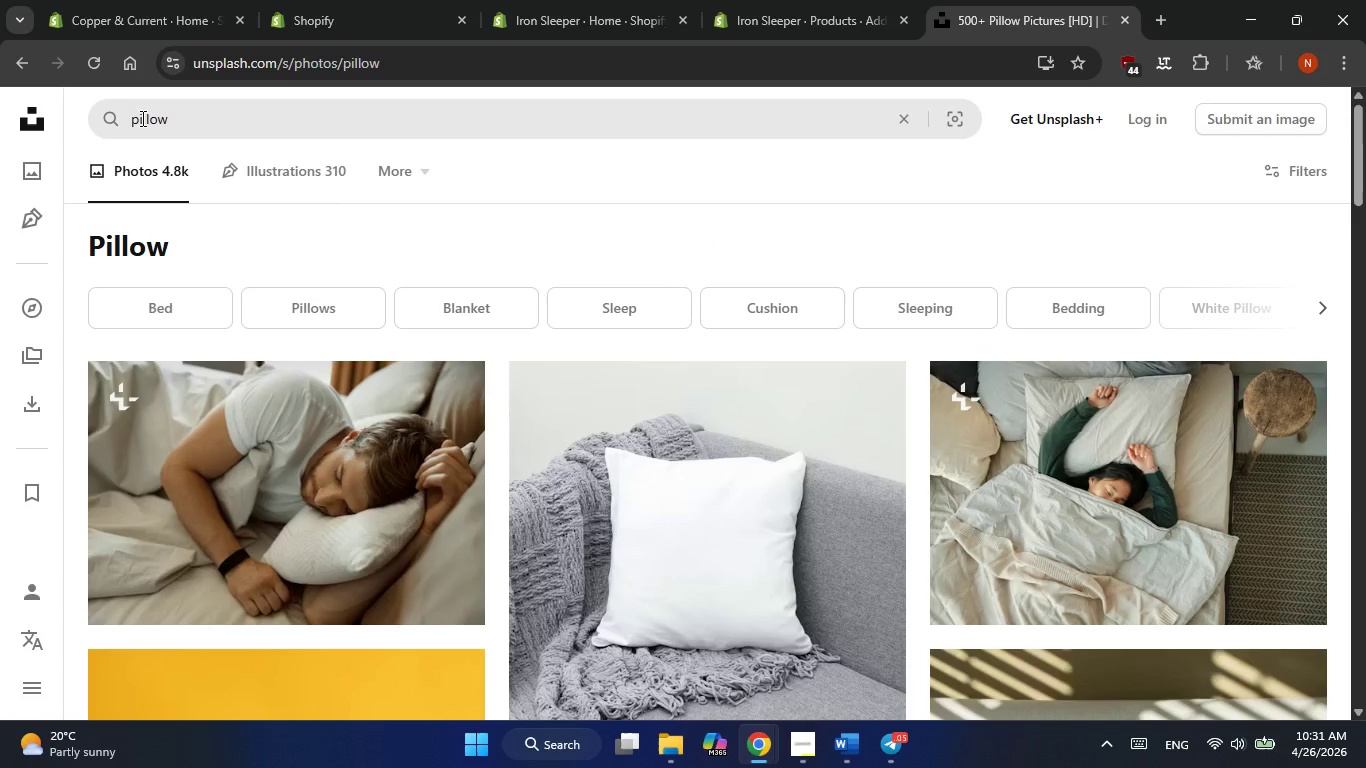 
wait(7.08)
 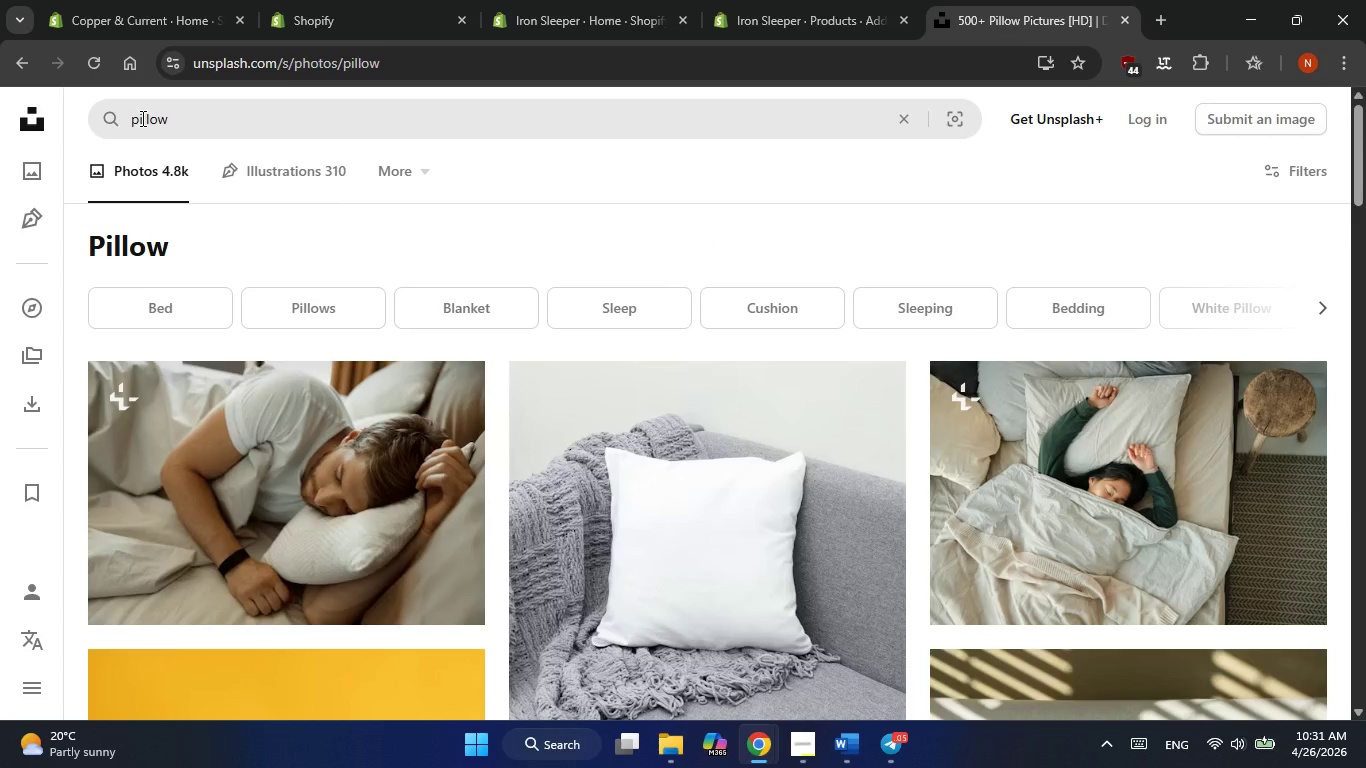 
scroll: coordinate [527, 361], scroll_direction: down, amount: 3.0
 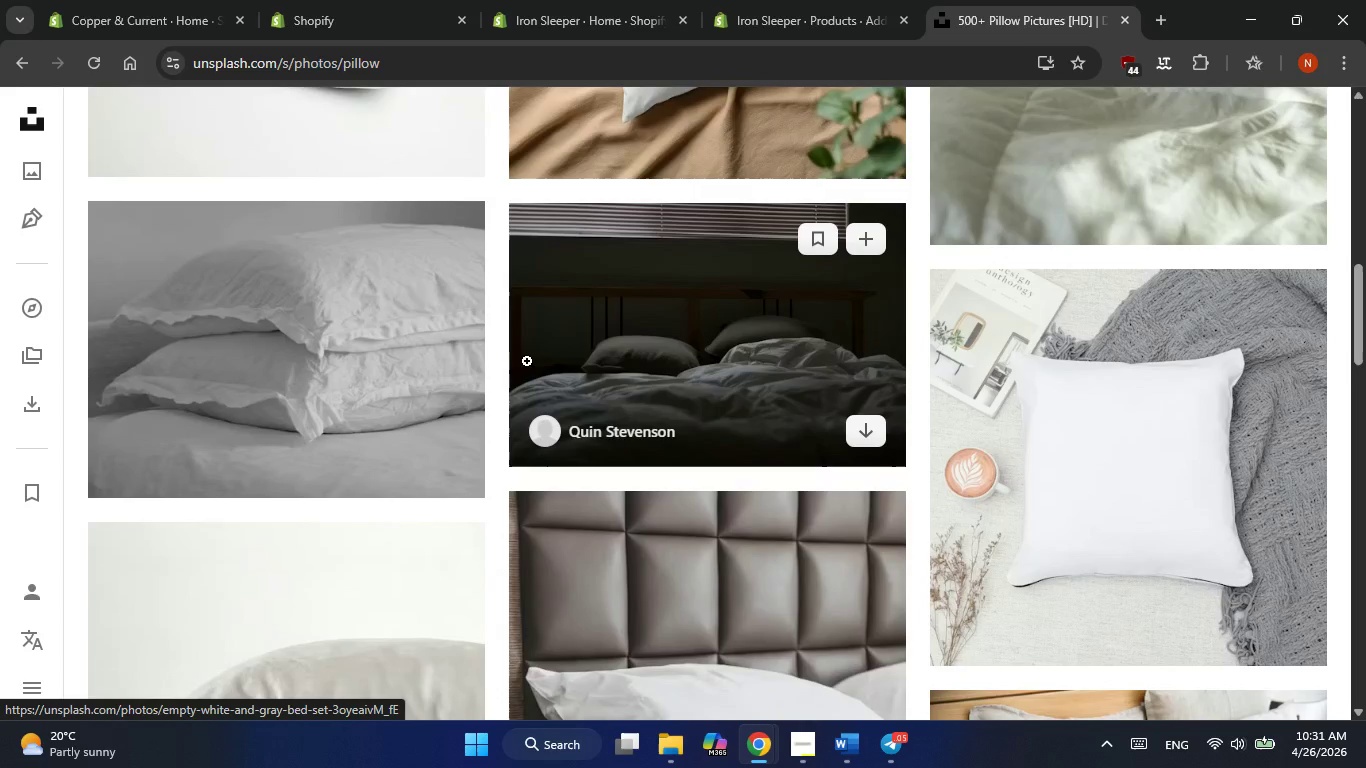 
scroll: coordinate [527, 361], scroll_direction: up, amount: 3.0
 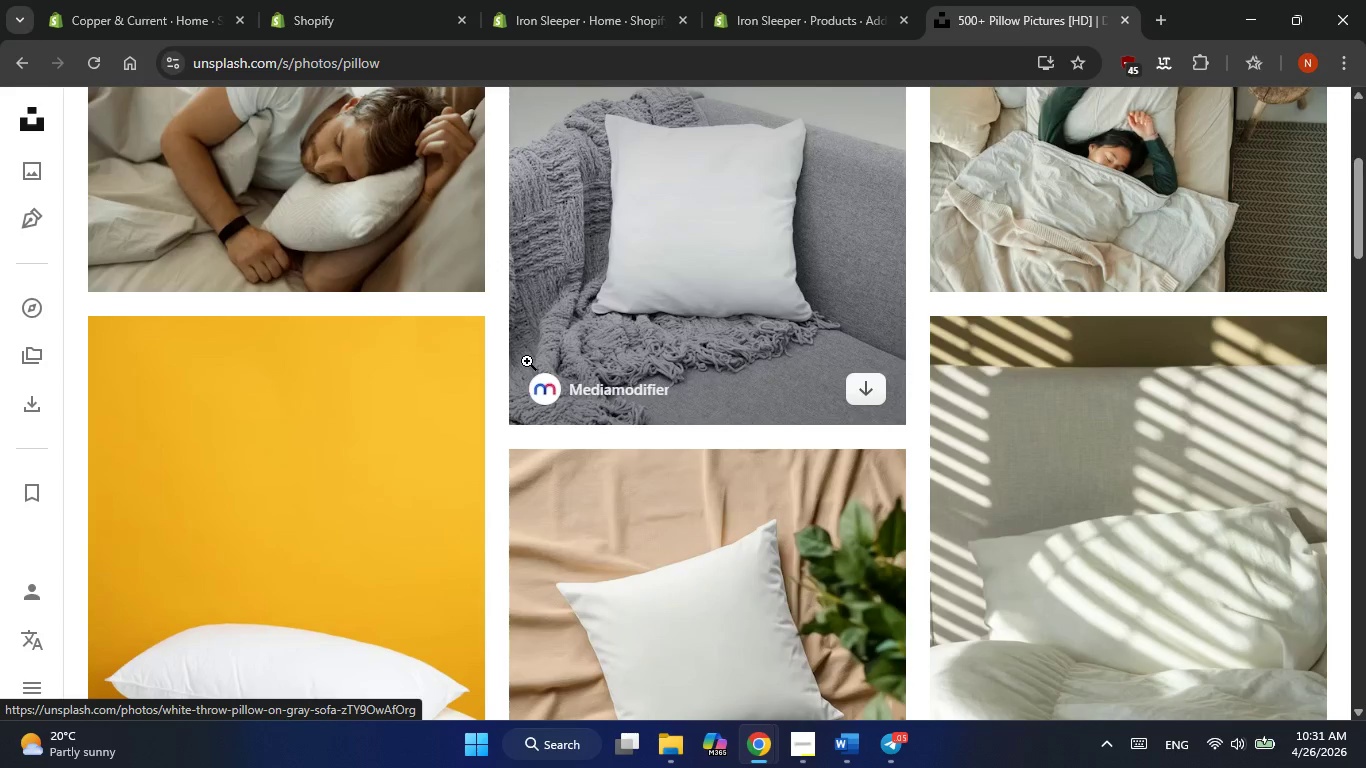 
scroll: coordinate [527, 361], scroll_direction: down, amount: 3.0
 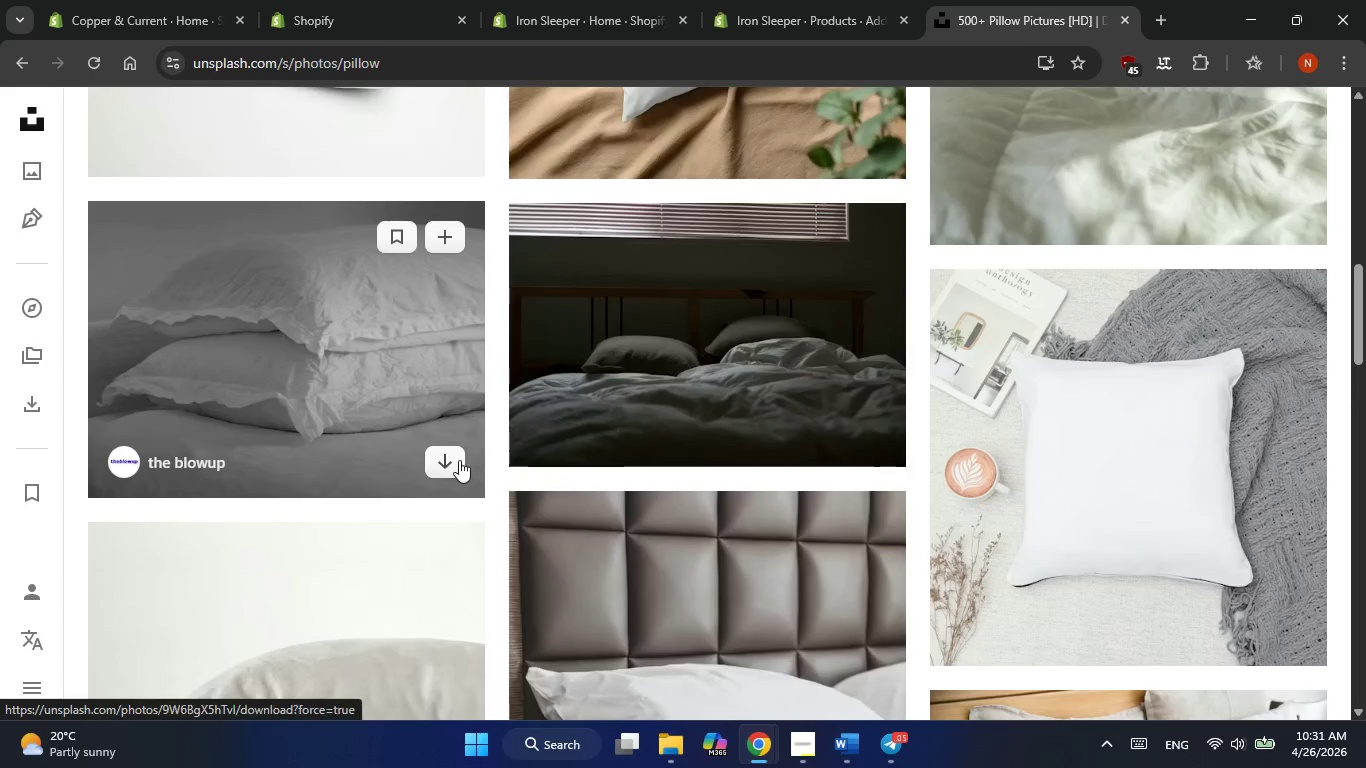 
left_click([459, 460])
 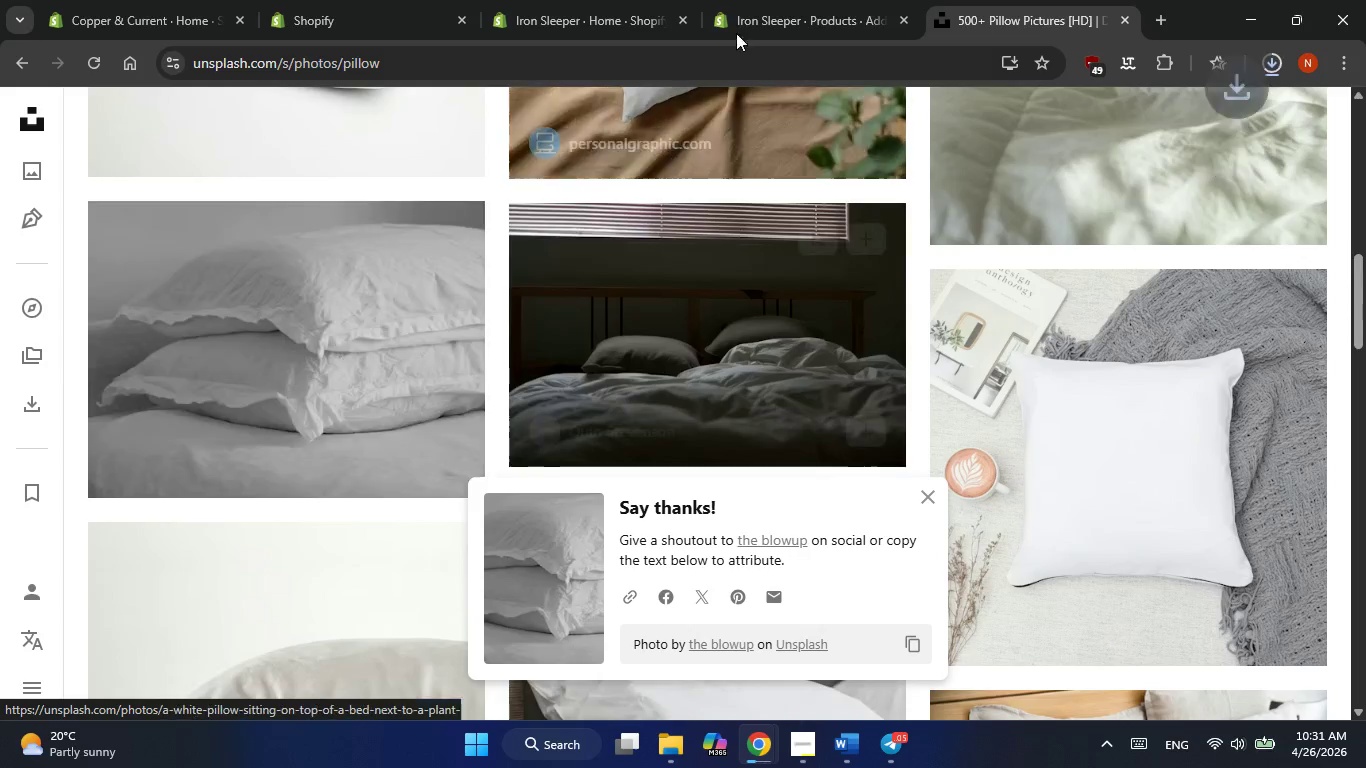 
left_click([762, 0])
 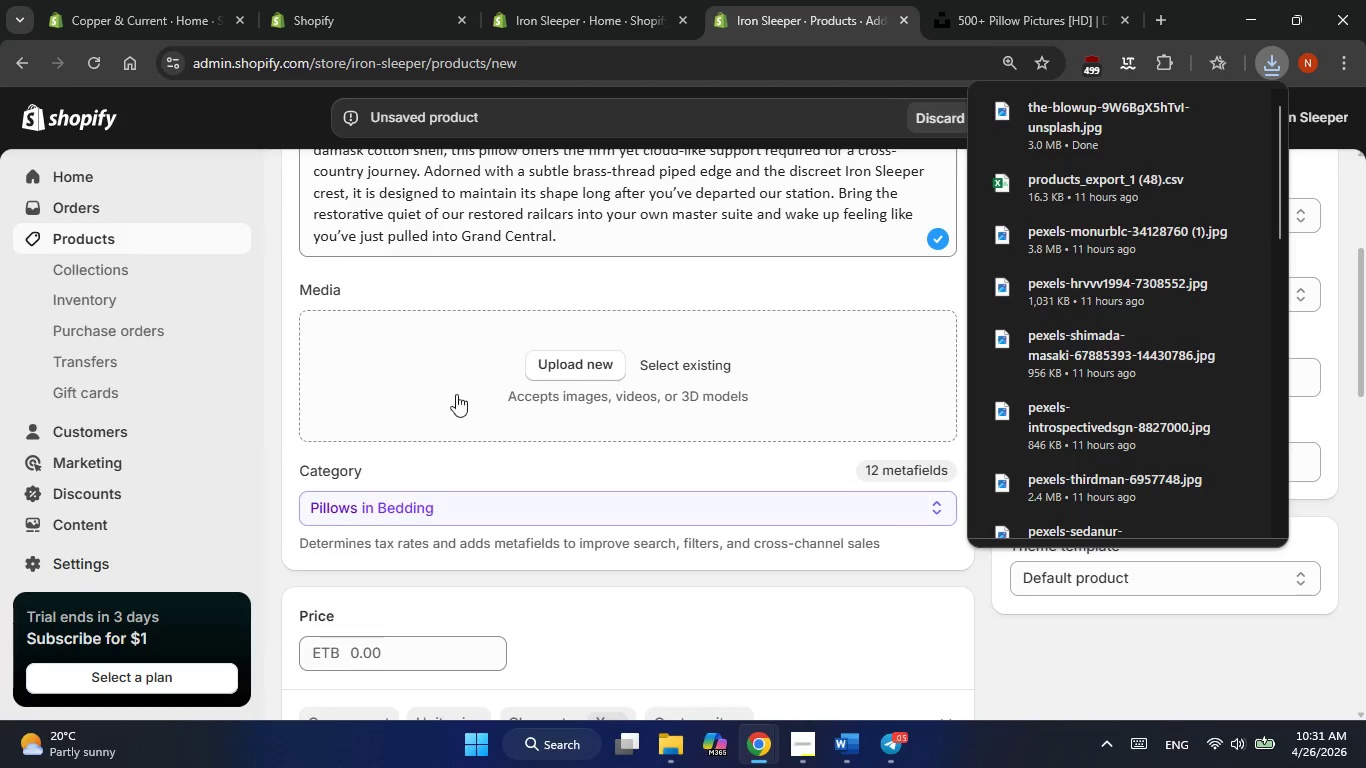 
scroll: coordinate [460, 394], scroll_direction: none, amount: 0.0
 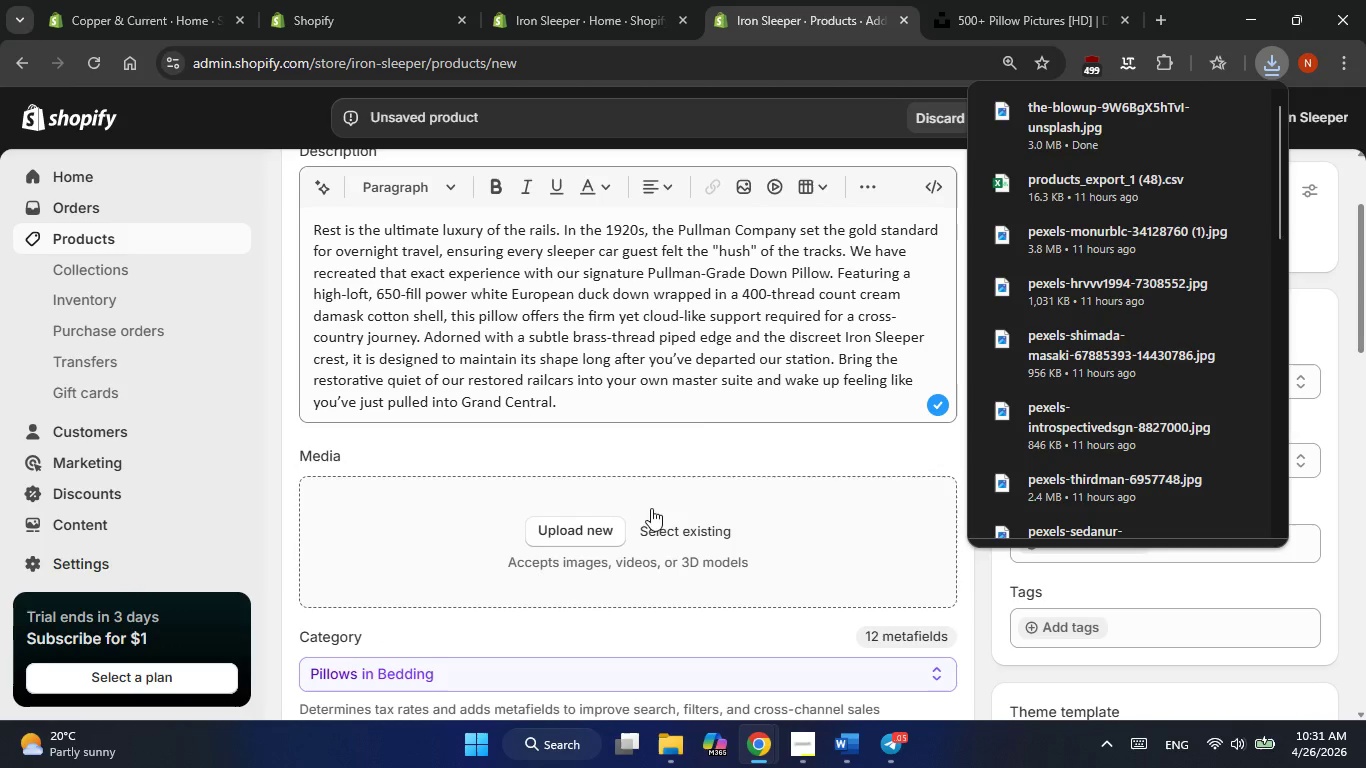 
left_click([673, 536])
 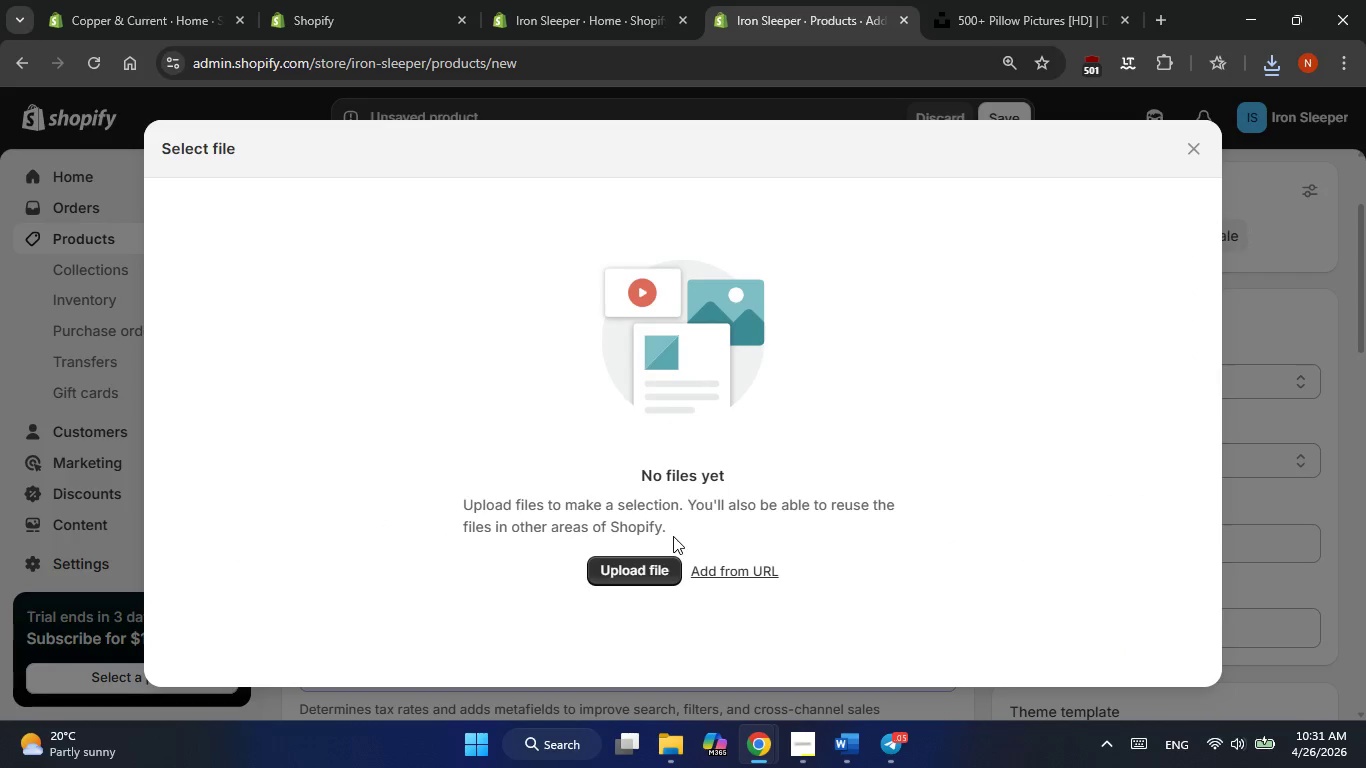 
left_click([626, 573])
 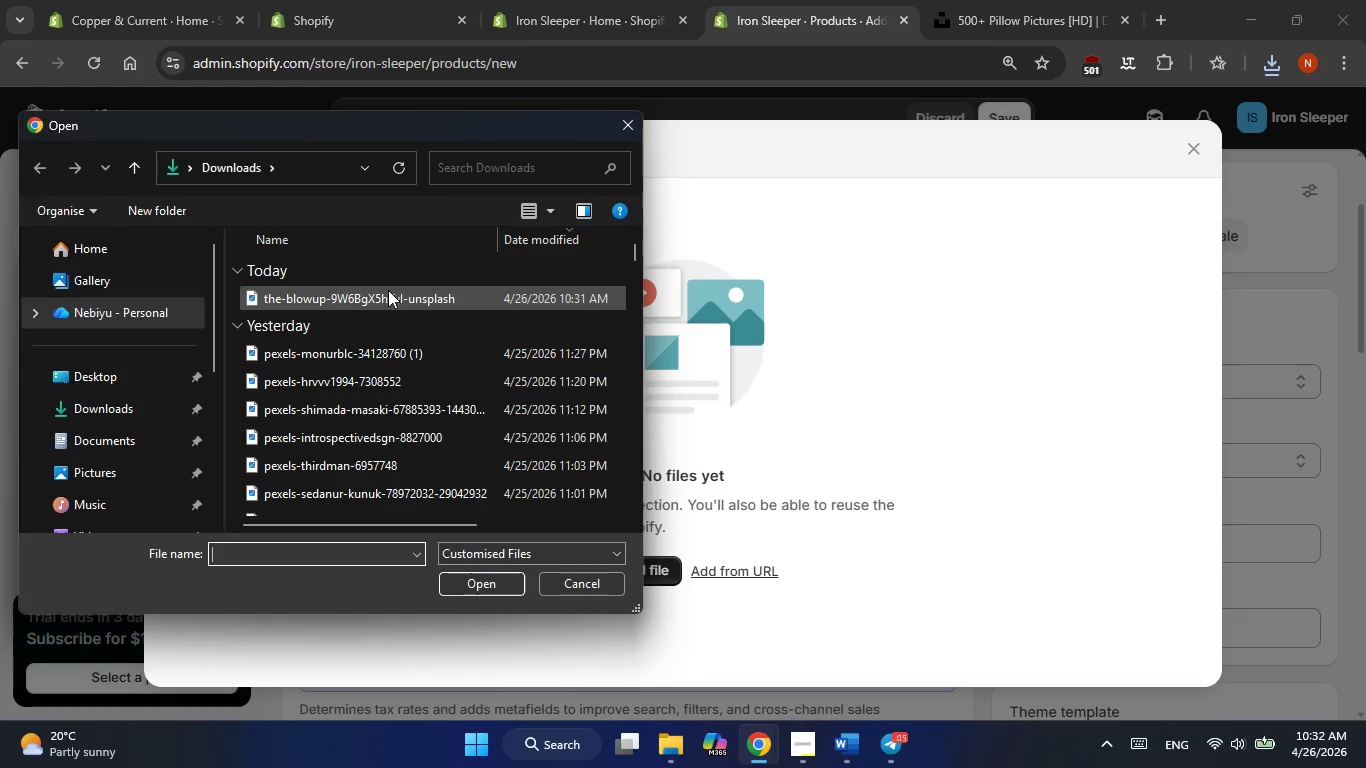 
double_click([386, 290])
 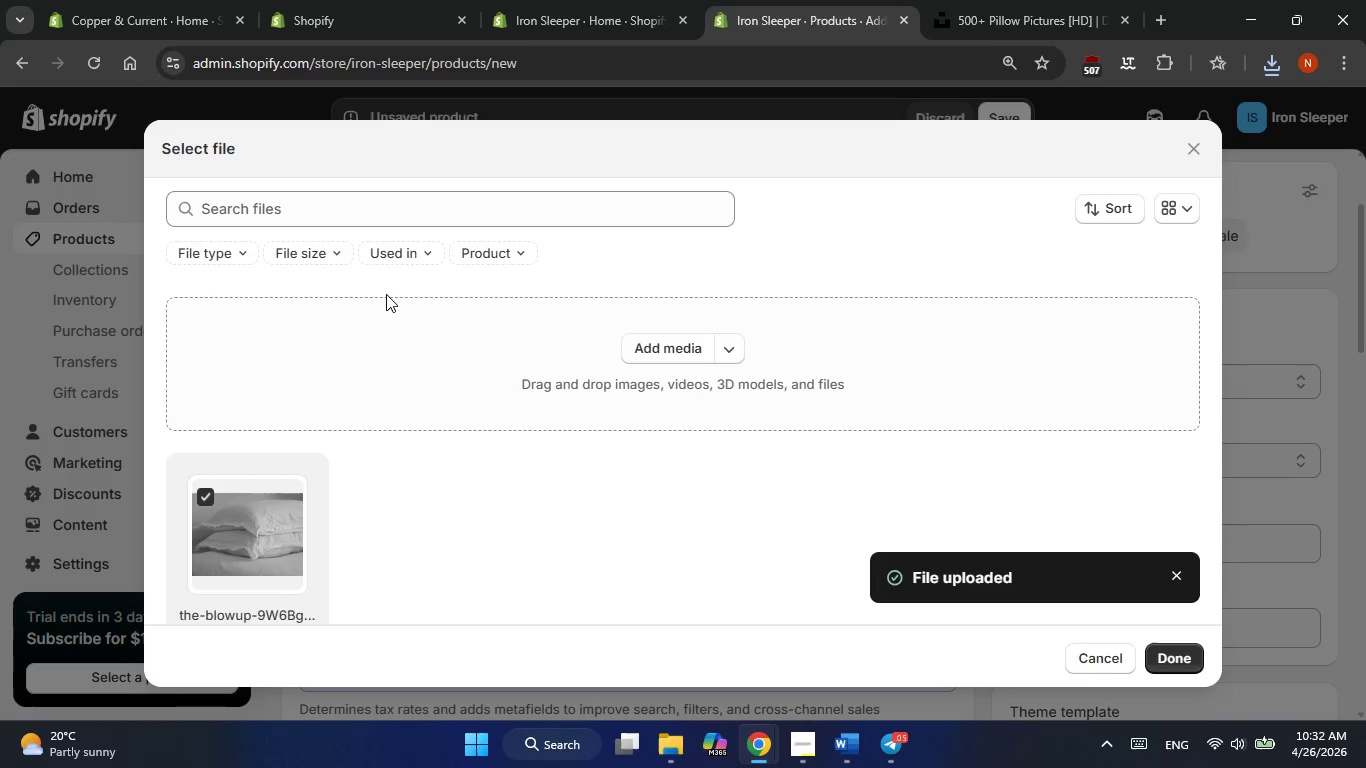 
wait(40.45)
 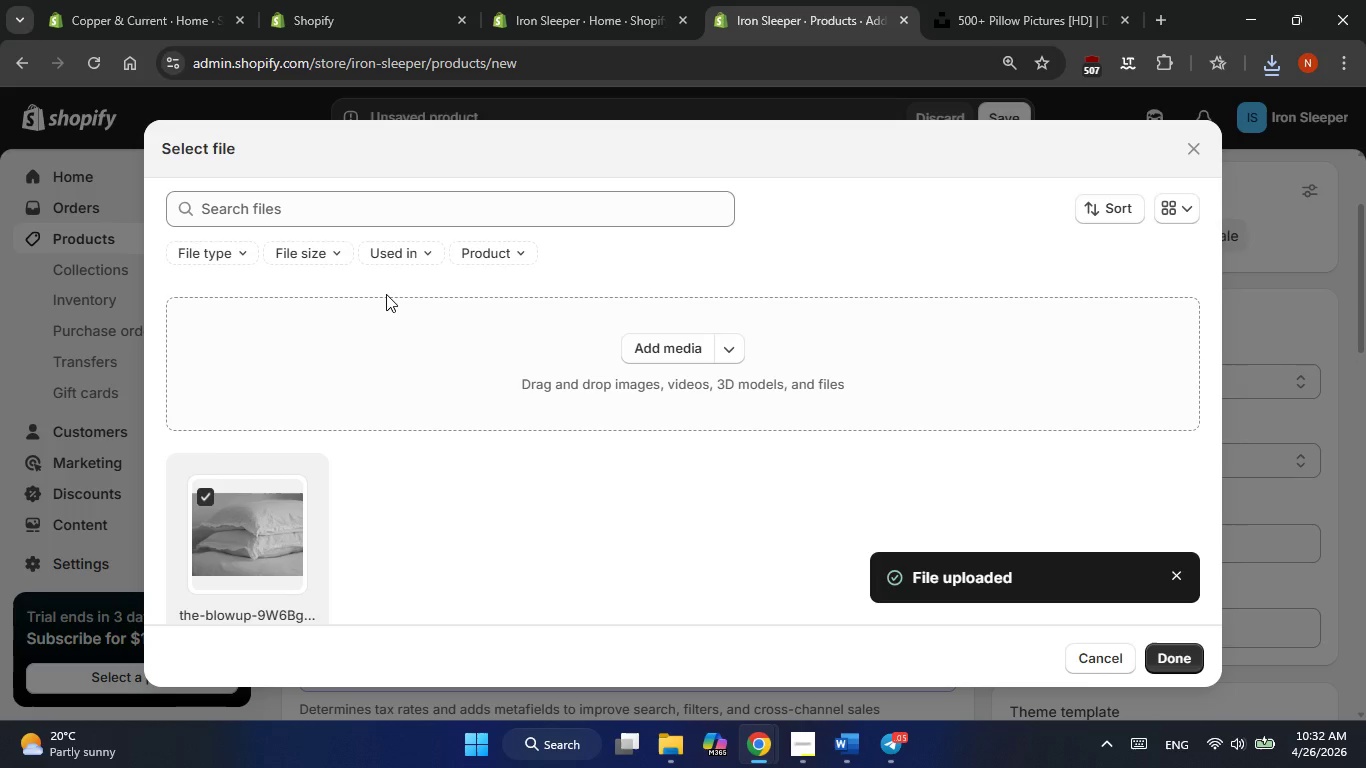 
left_click([1186, 658])
 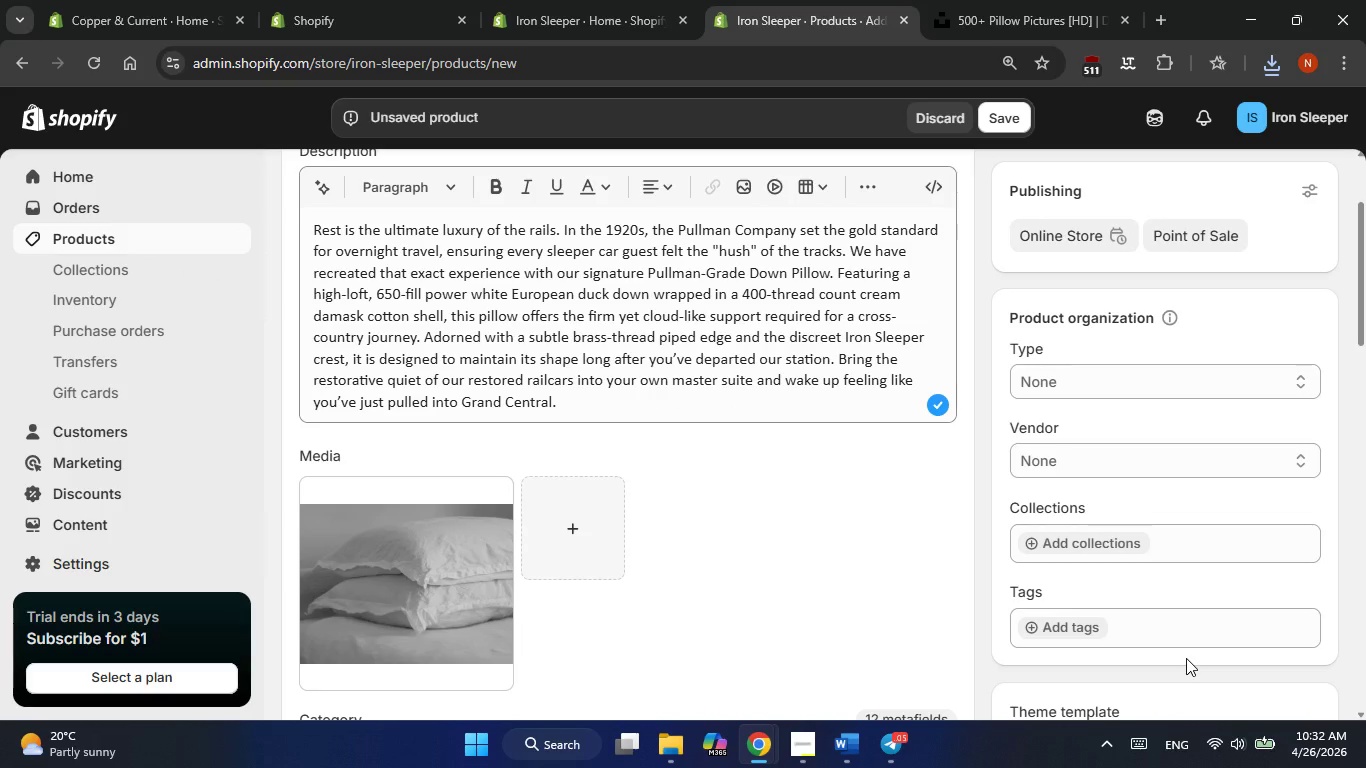 
scroll: coordinate [971, 605], scroll_direction: none, amount: 0.0
 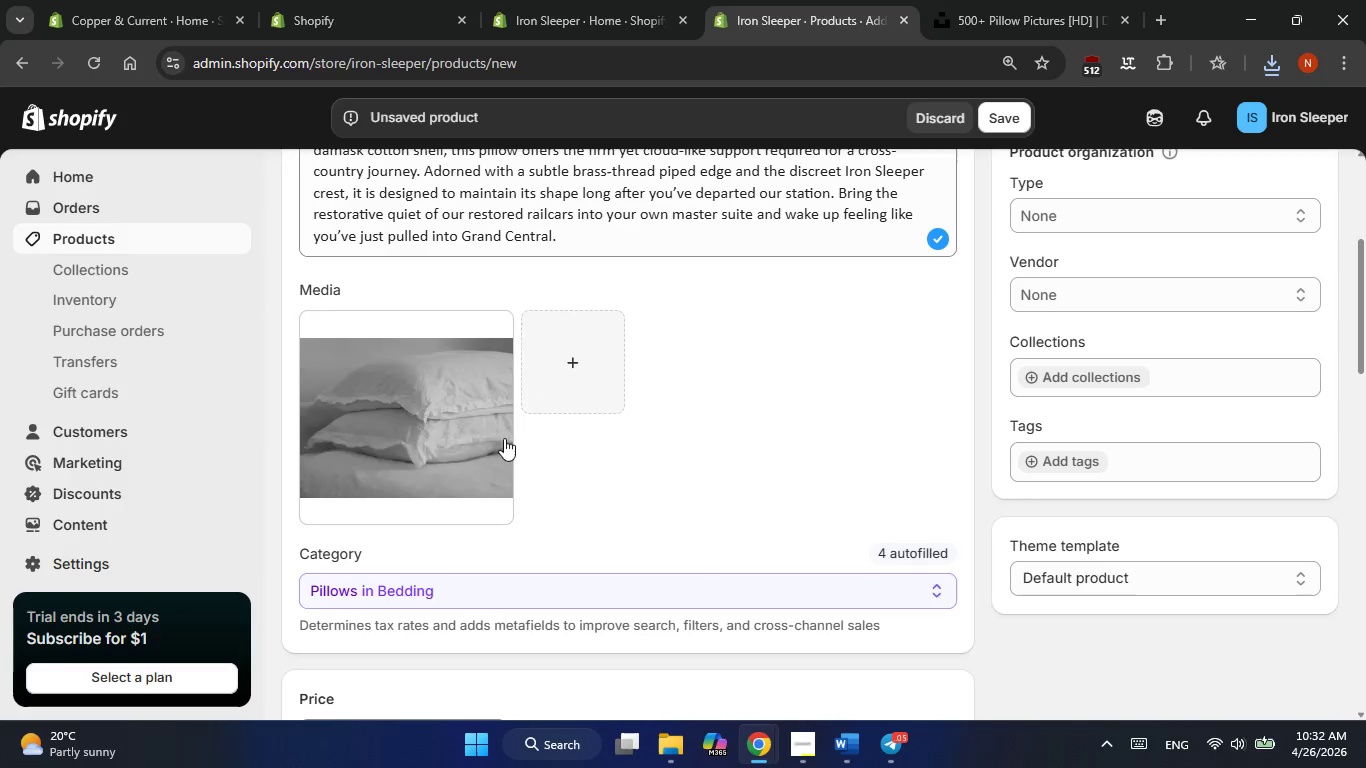 
left_click([474, 422])
 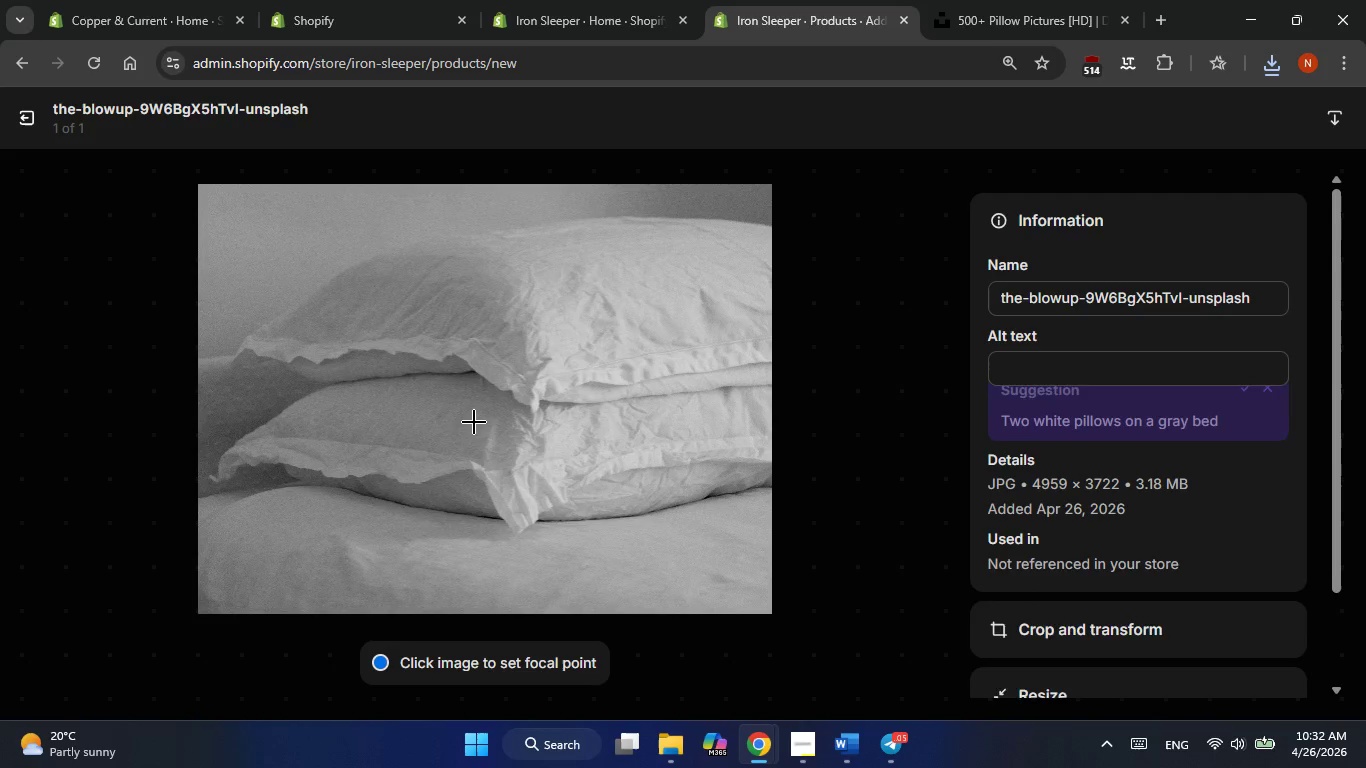 
wait(6.84)
 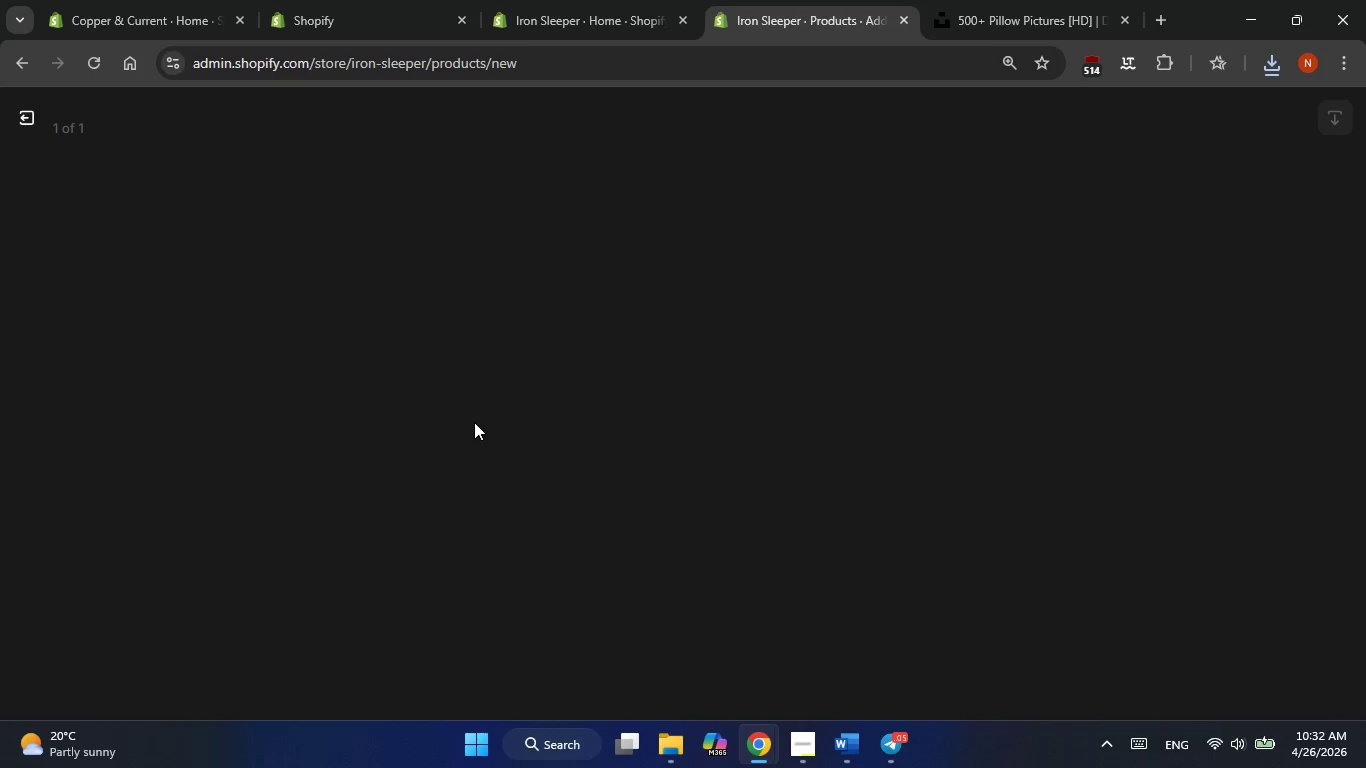 
left_click([1058, 367])
 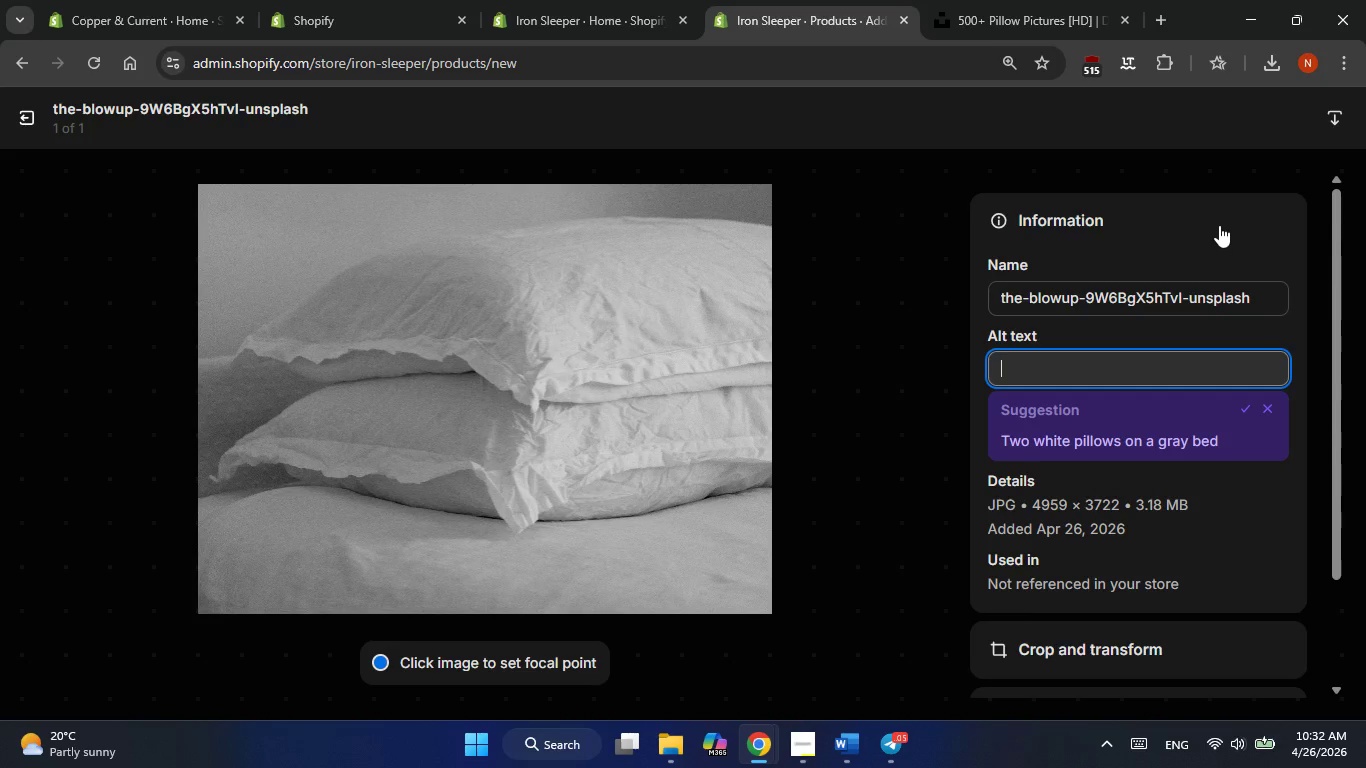 
type("pullman-Gar)
key(Backspace)
key(Backspace)
type(rade Down pillow with brass piping )
key(Backspace)
type(,luxury hotel merchandise from the )
key(Backspace)
key(Backspace)
key(Backspace)
key(Backspace)
type(The )
 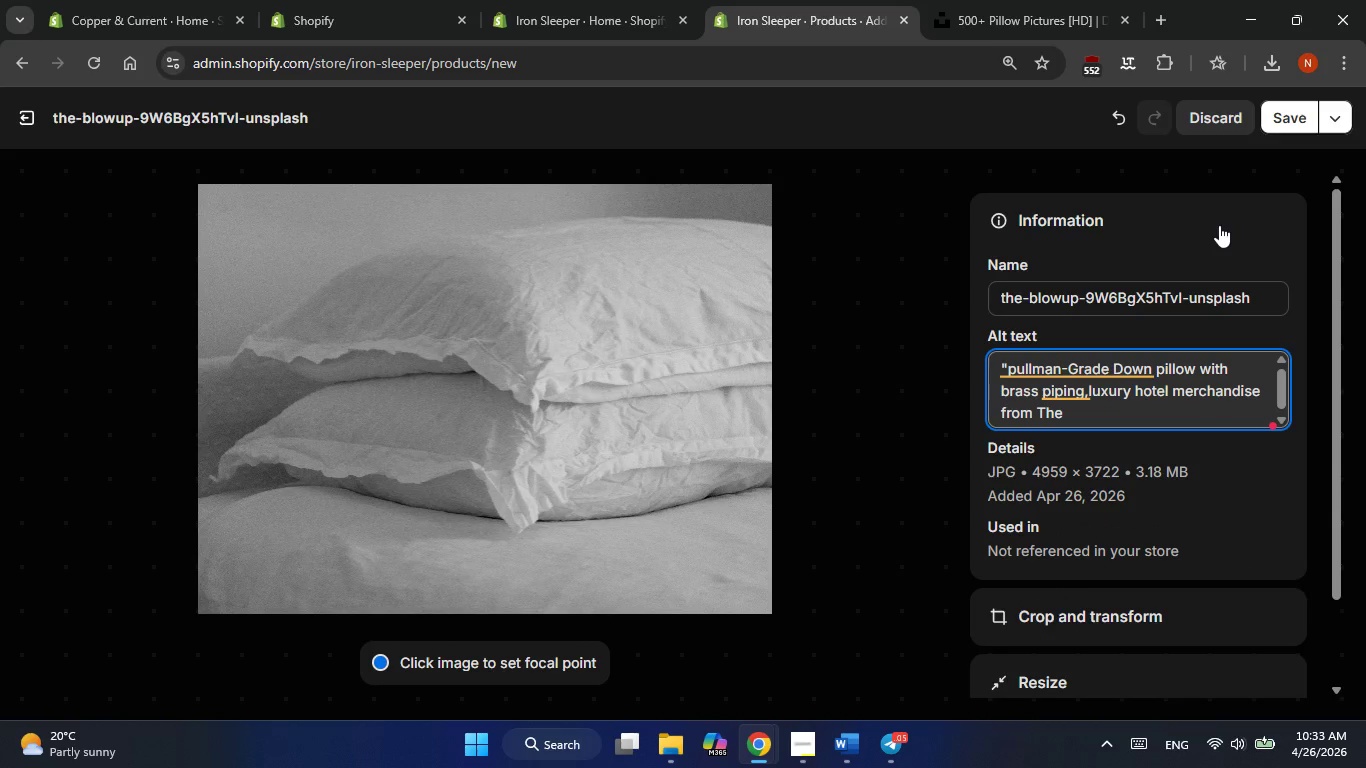 
wait(5.58)
 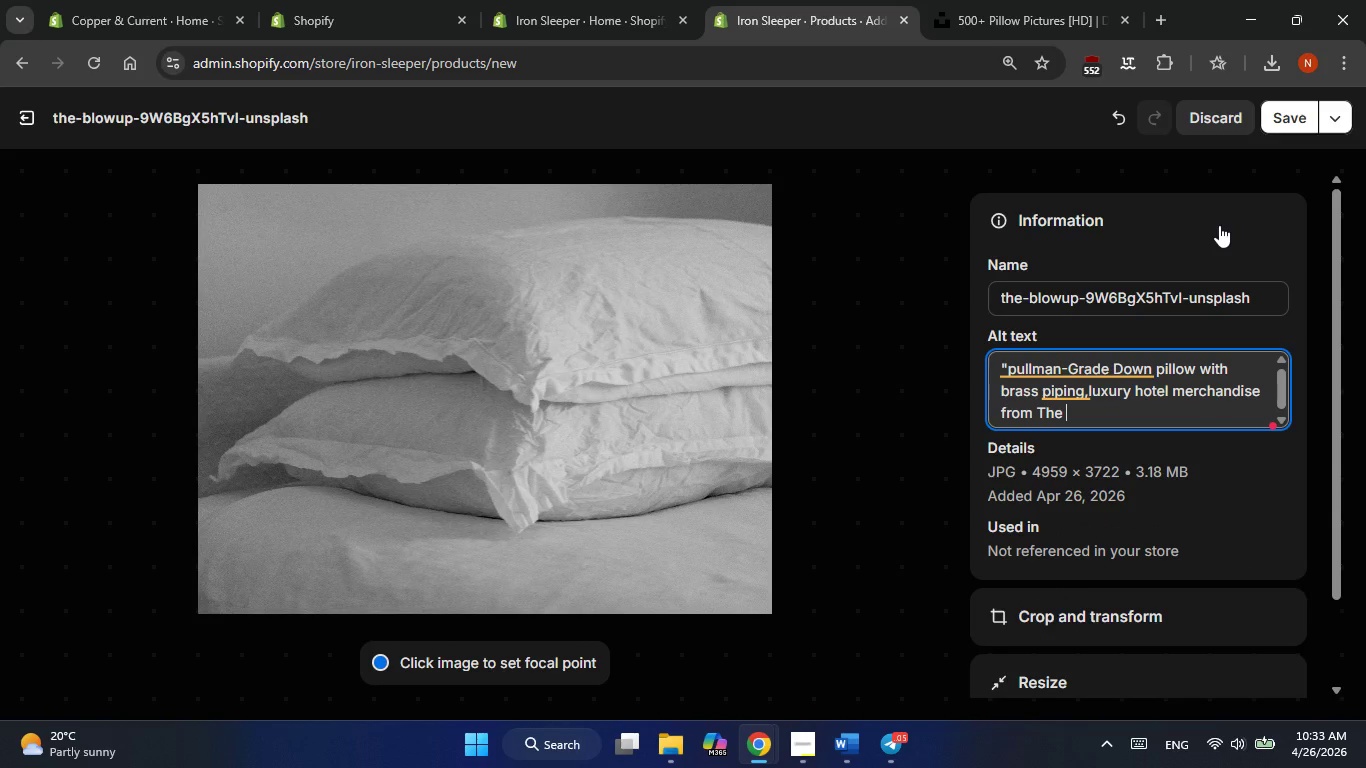 
type(Iron Sleeper Boutique Hotel.")
 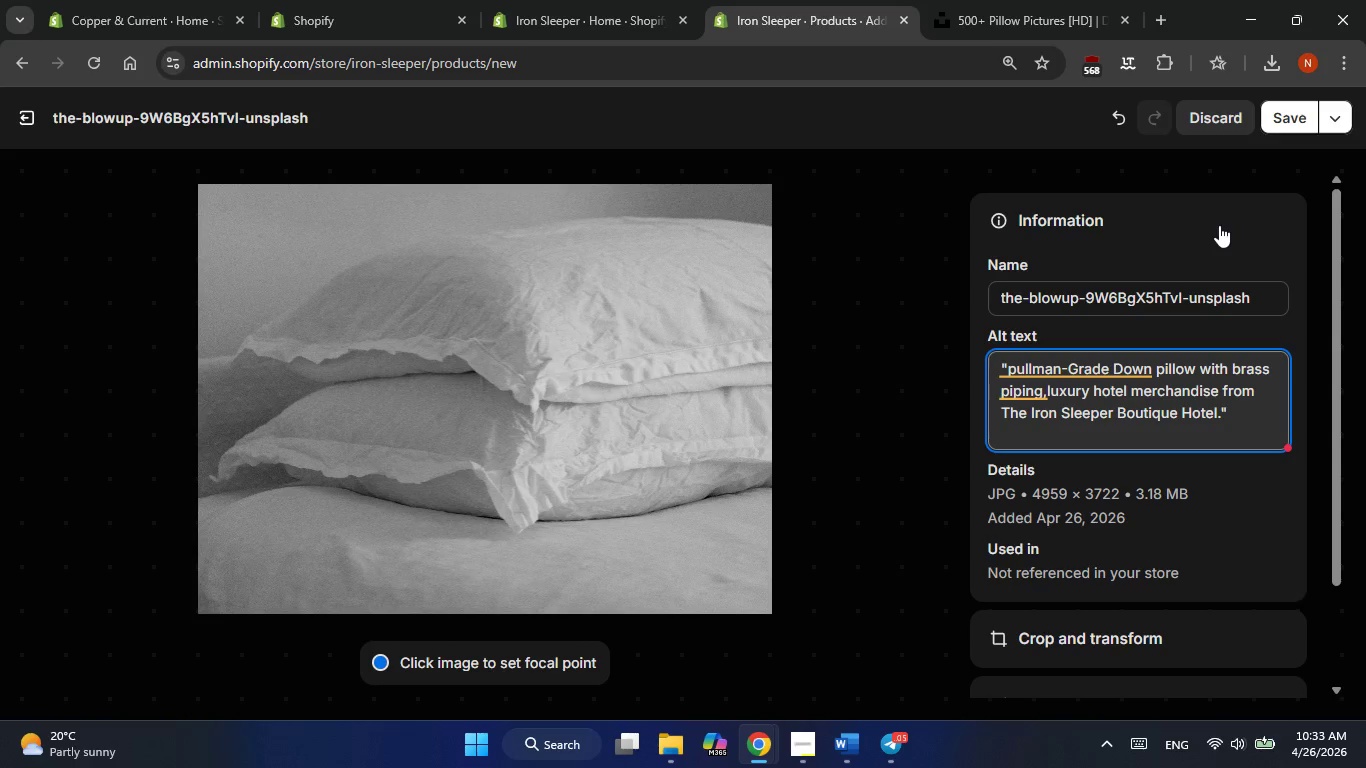 
left_click([1287, 445])
 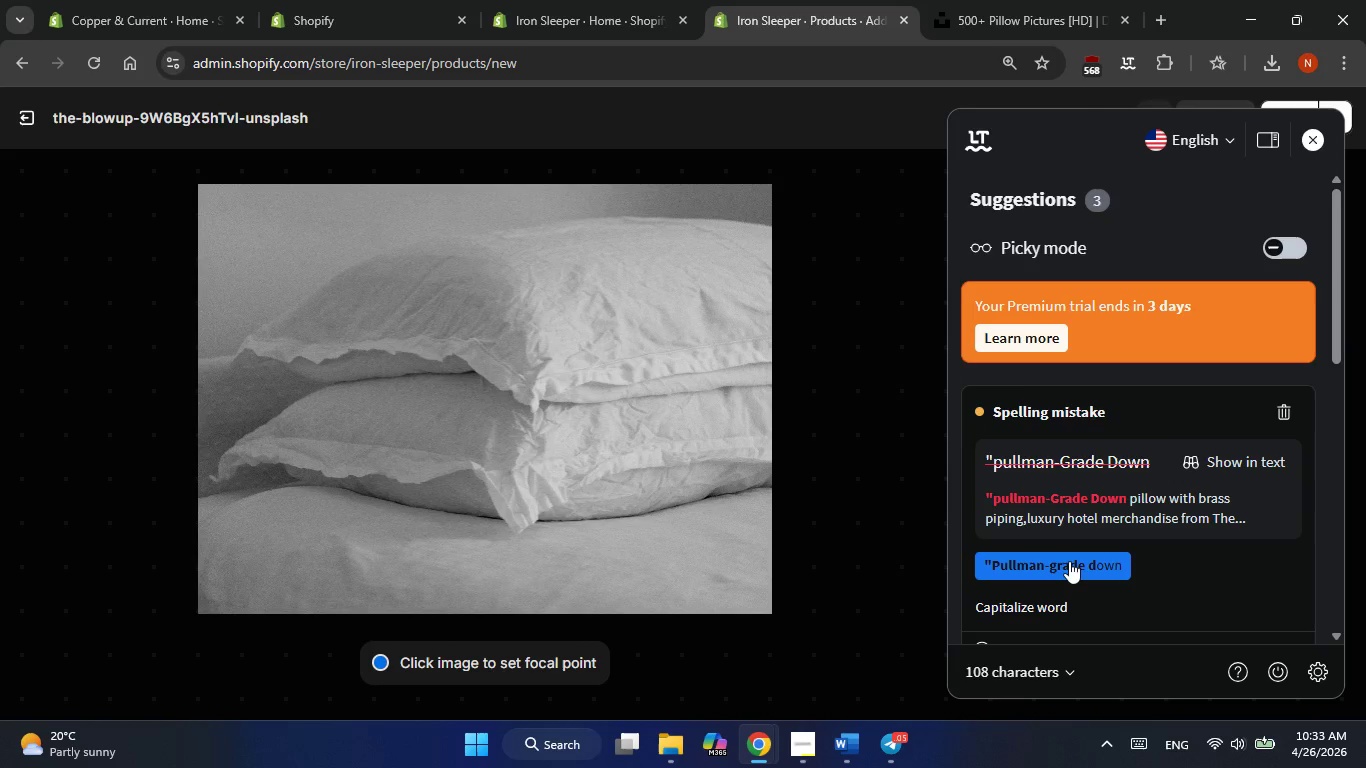 
left_click([1069, 561])
 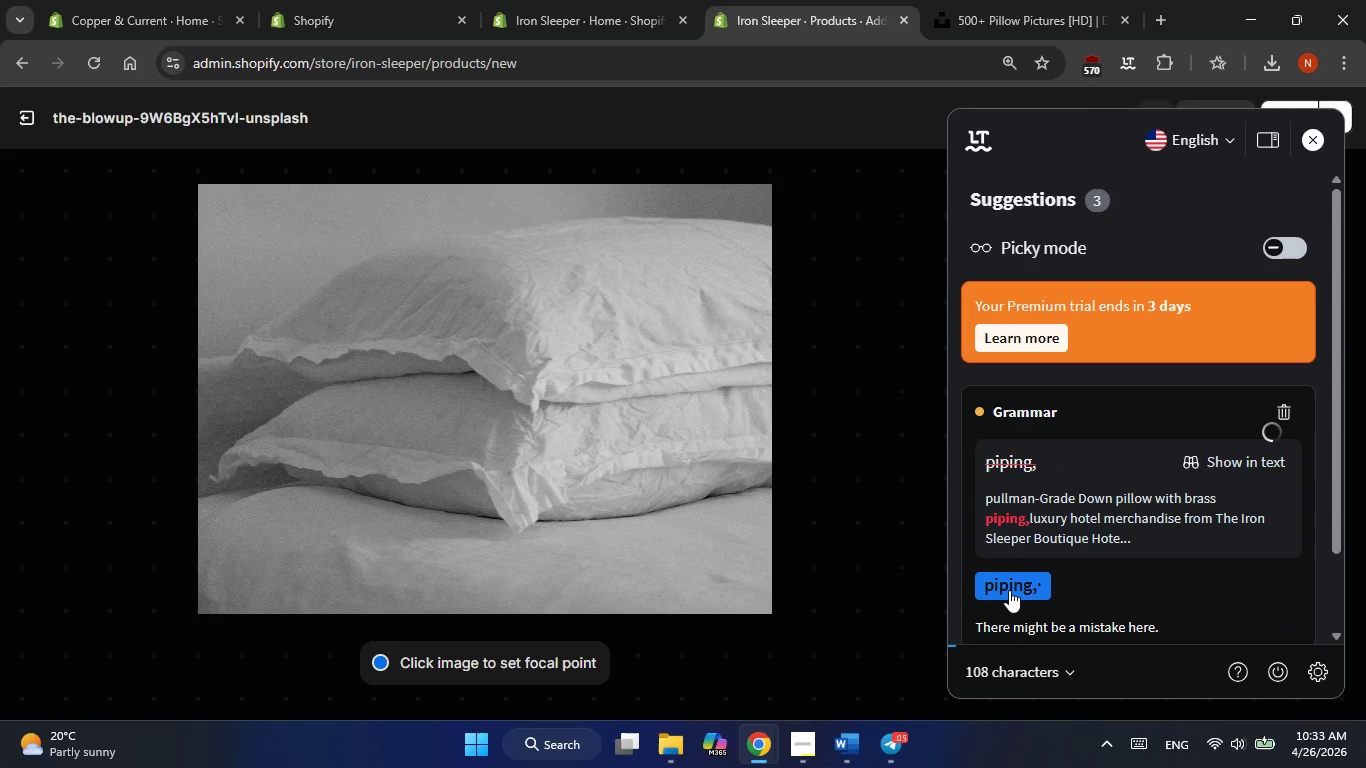 
left_click([1009, 590])
 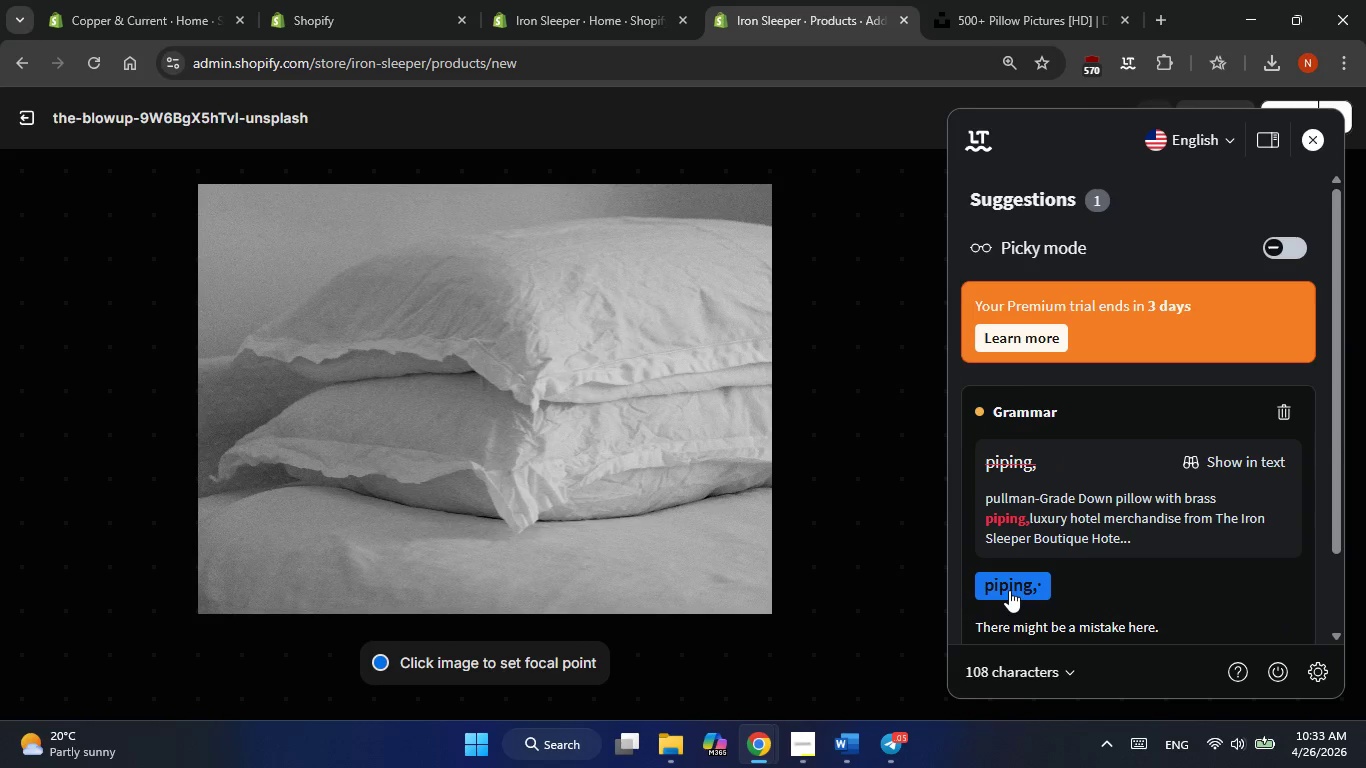 
left_click([1009, 590])
 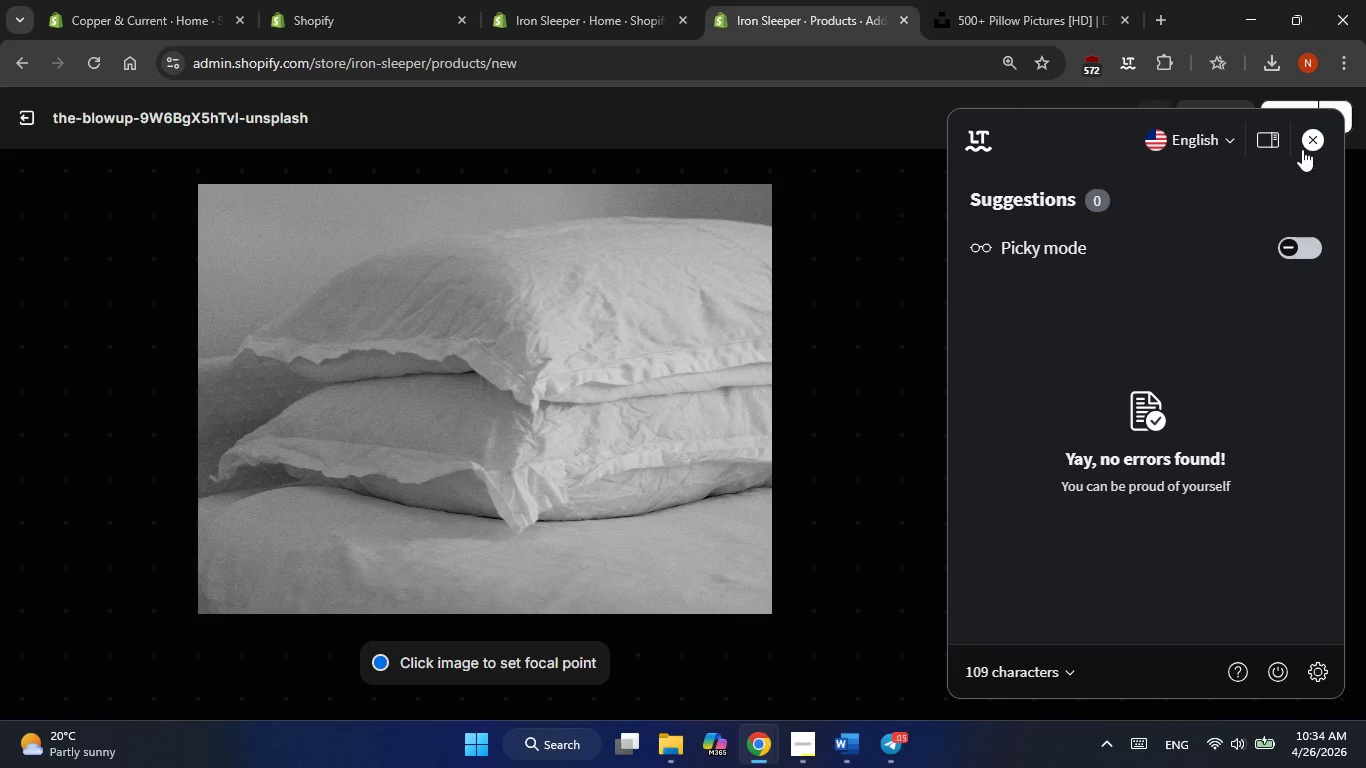 
left_click([1310, 143])
 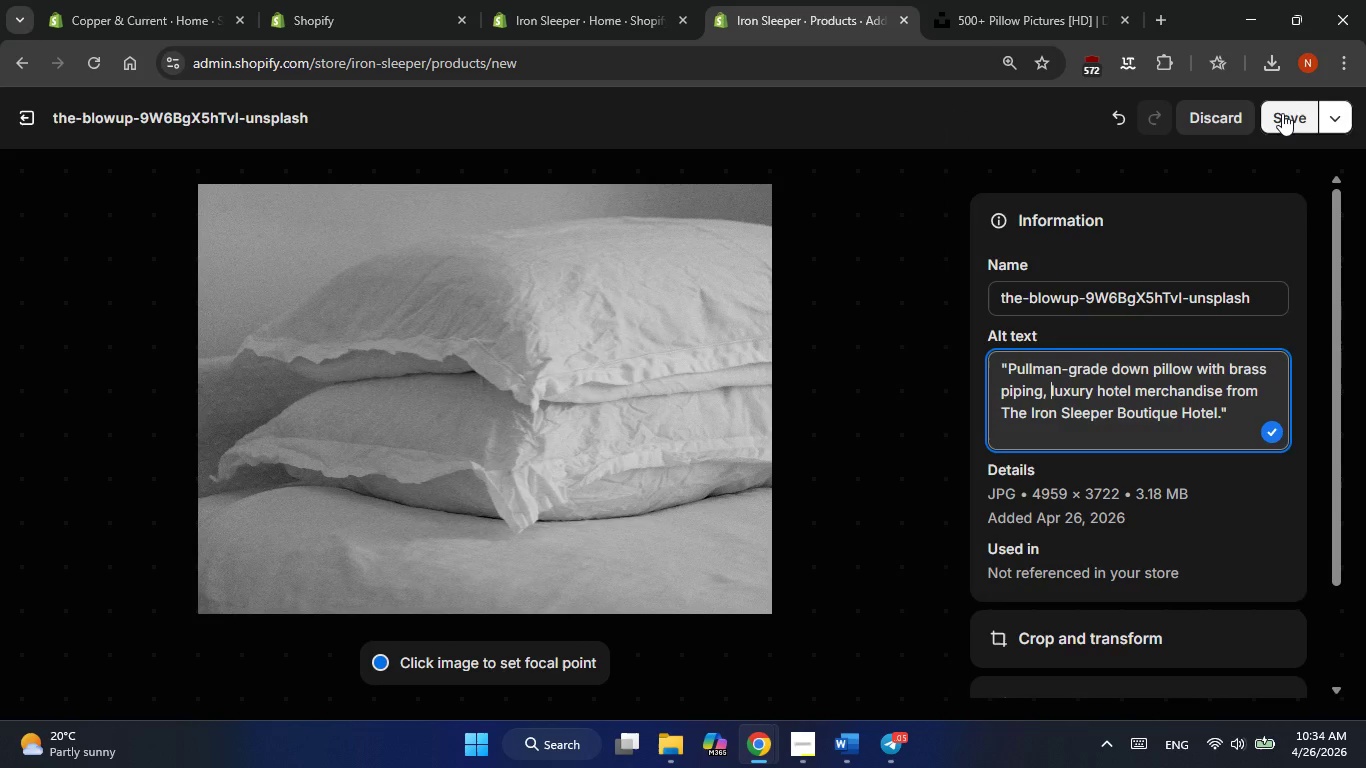 
left_click([1282, 113])
 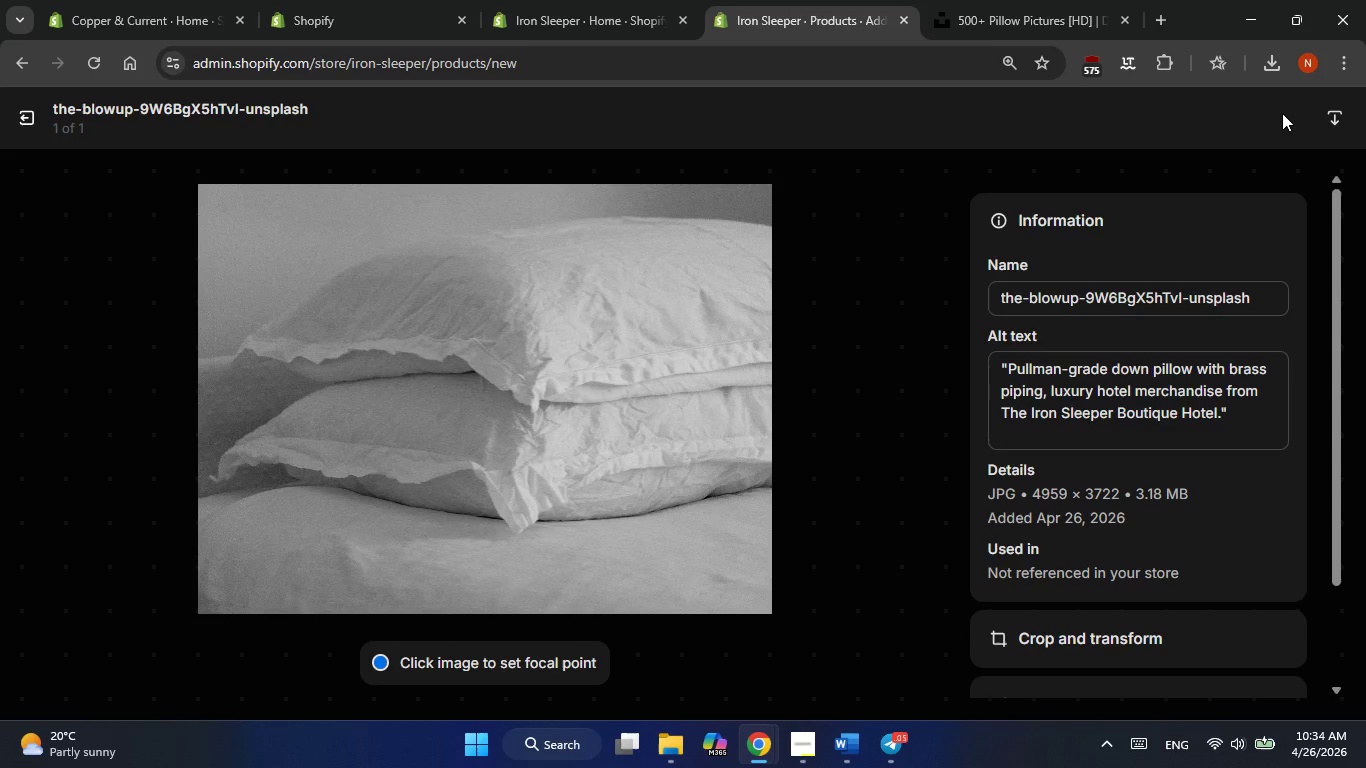 
wait(21.2)
 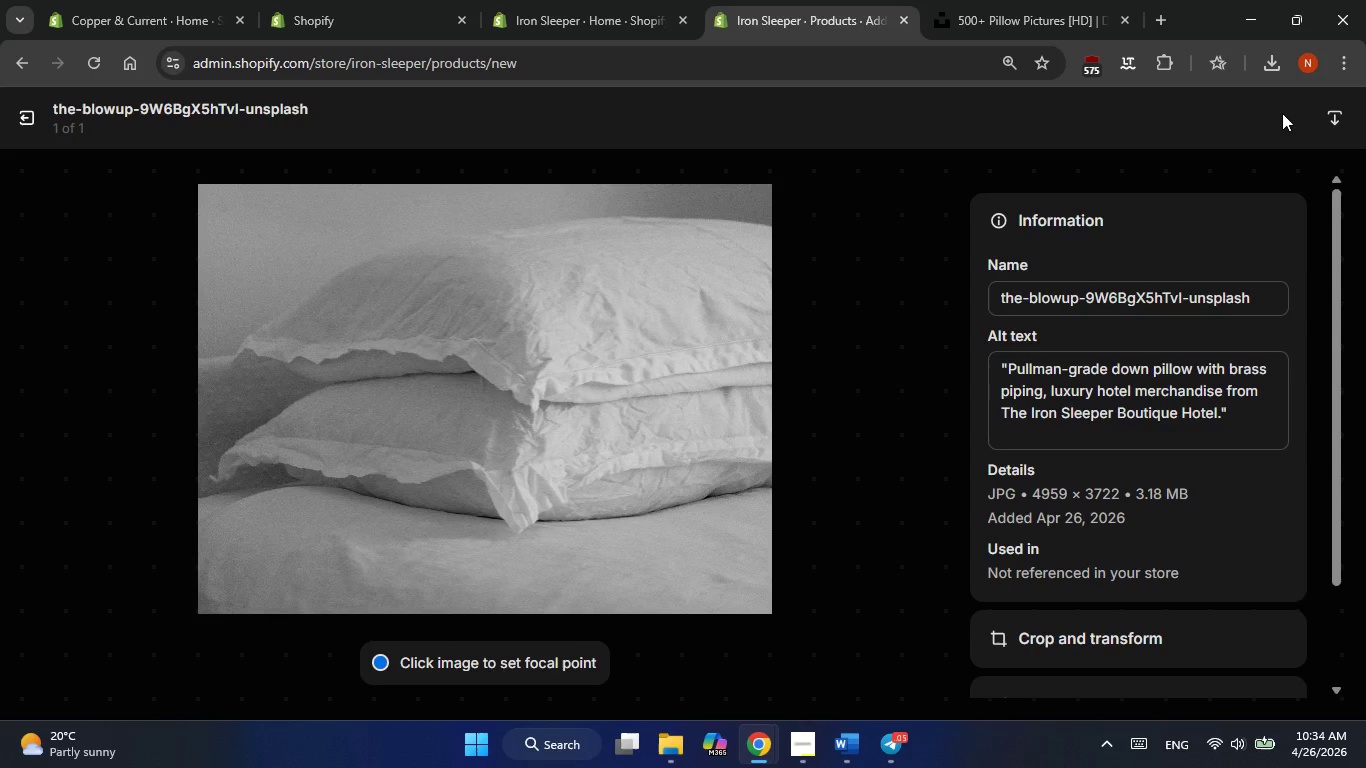 
left_click([29, 121])
 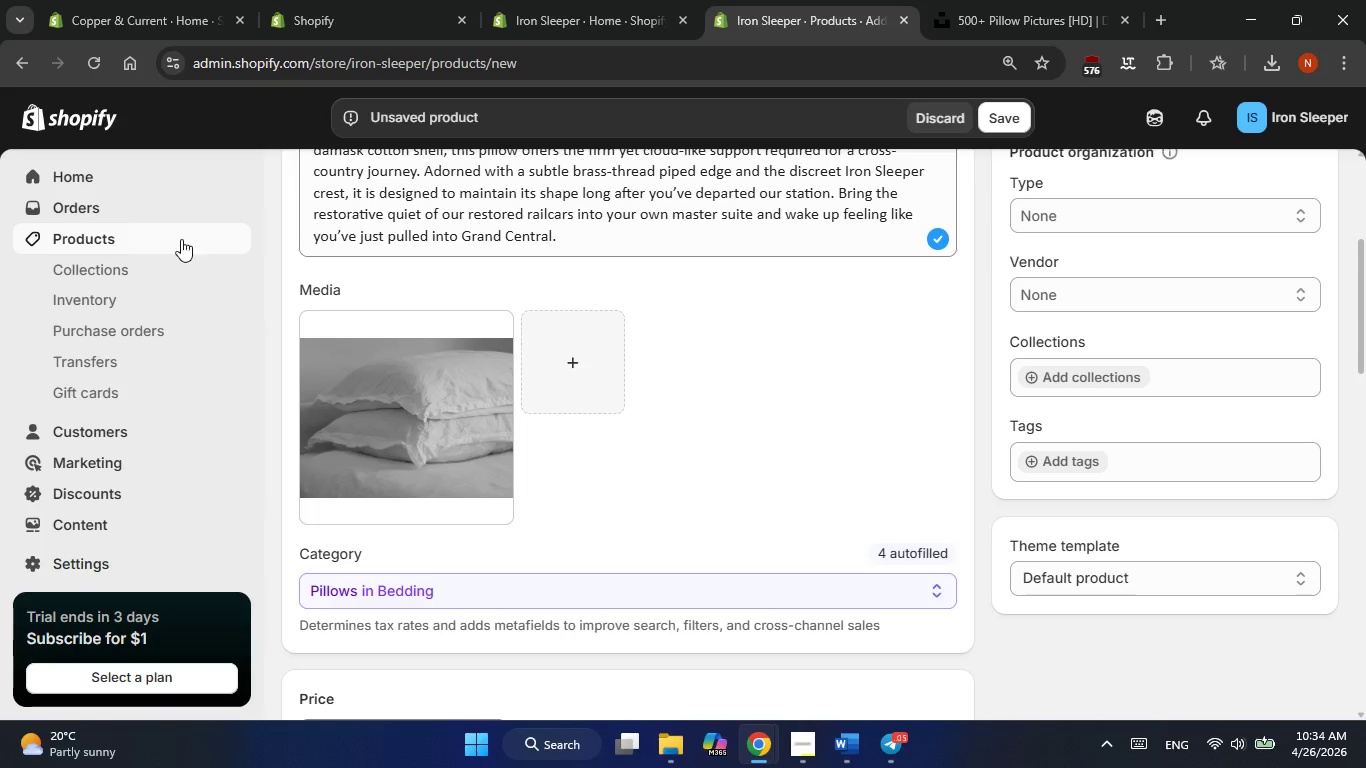 
scroll: coordinate [760, 383], scroll_direction: down, amount: 2.0
 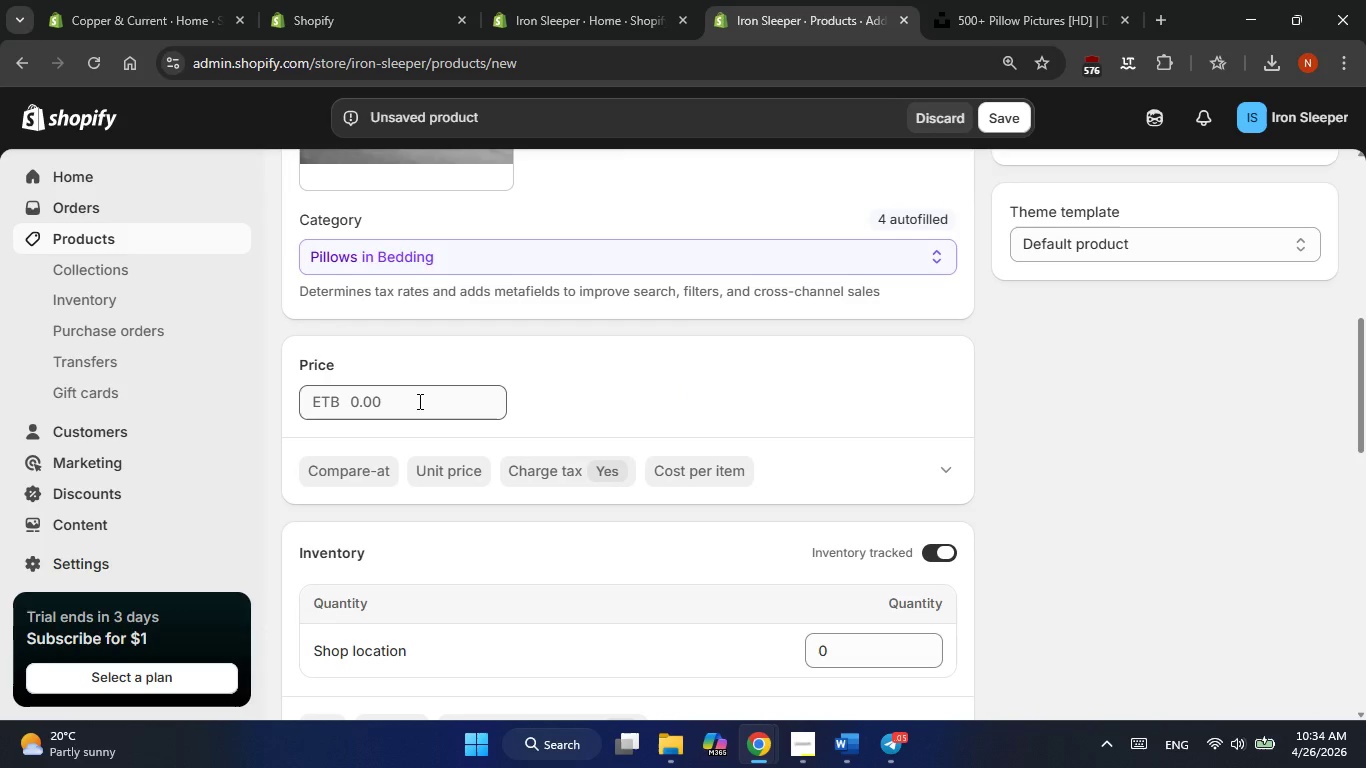 
left_click([418, 401])
 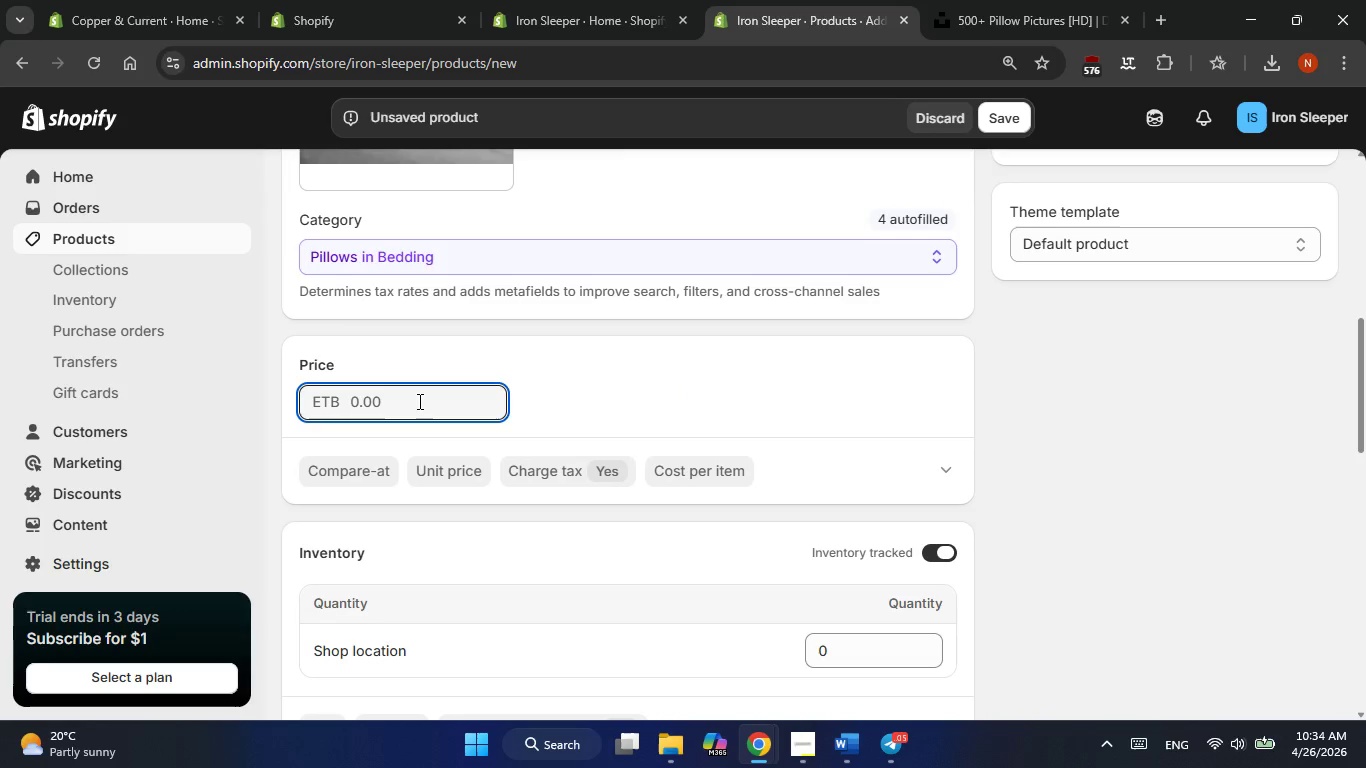 
key(Numpad1)
 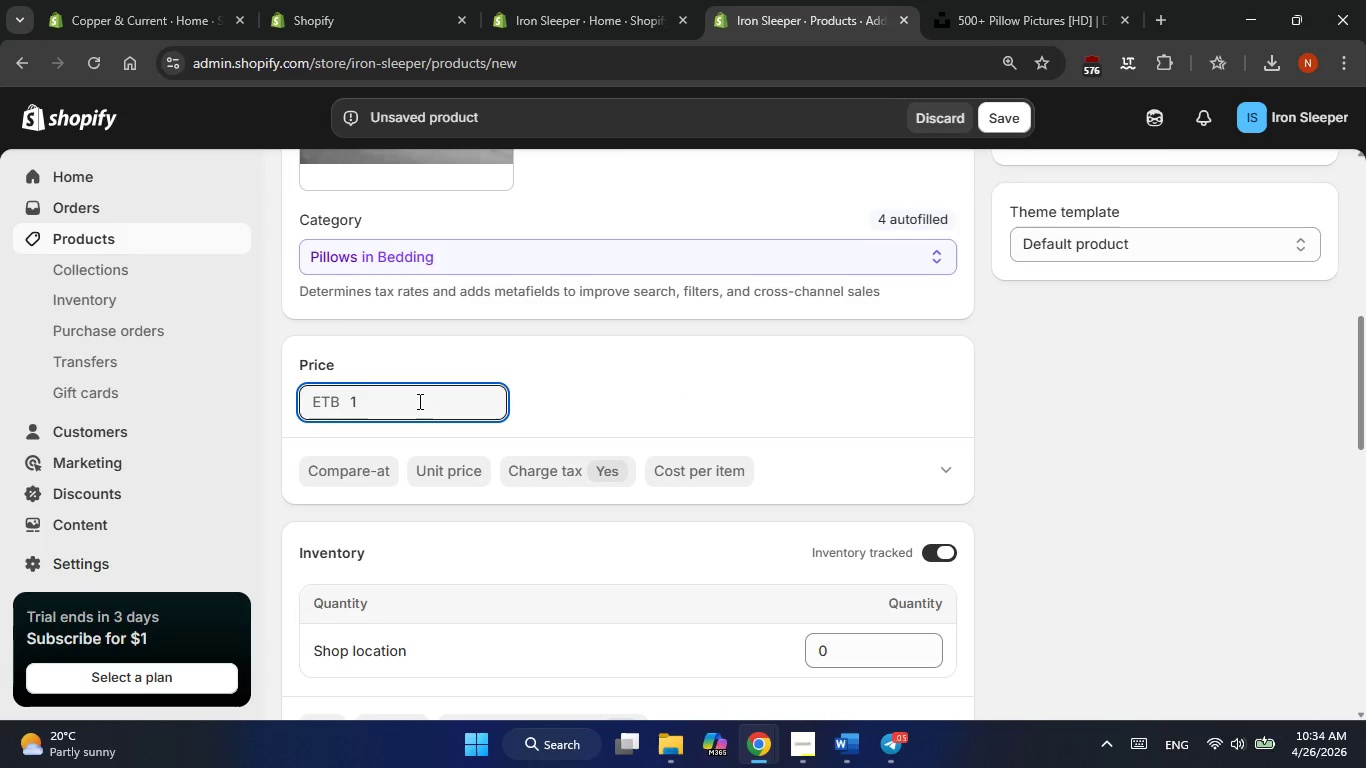 
key(Numpad4)
 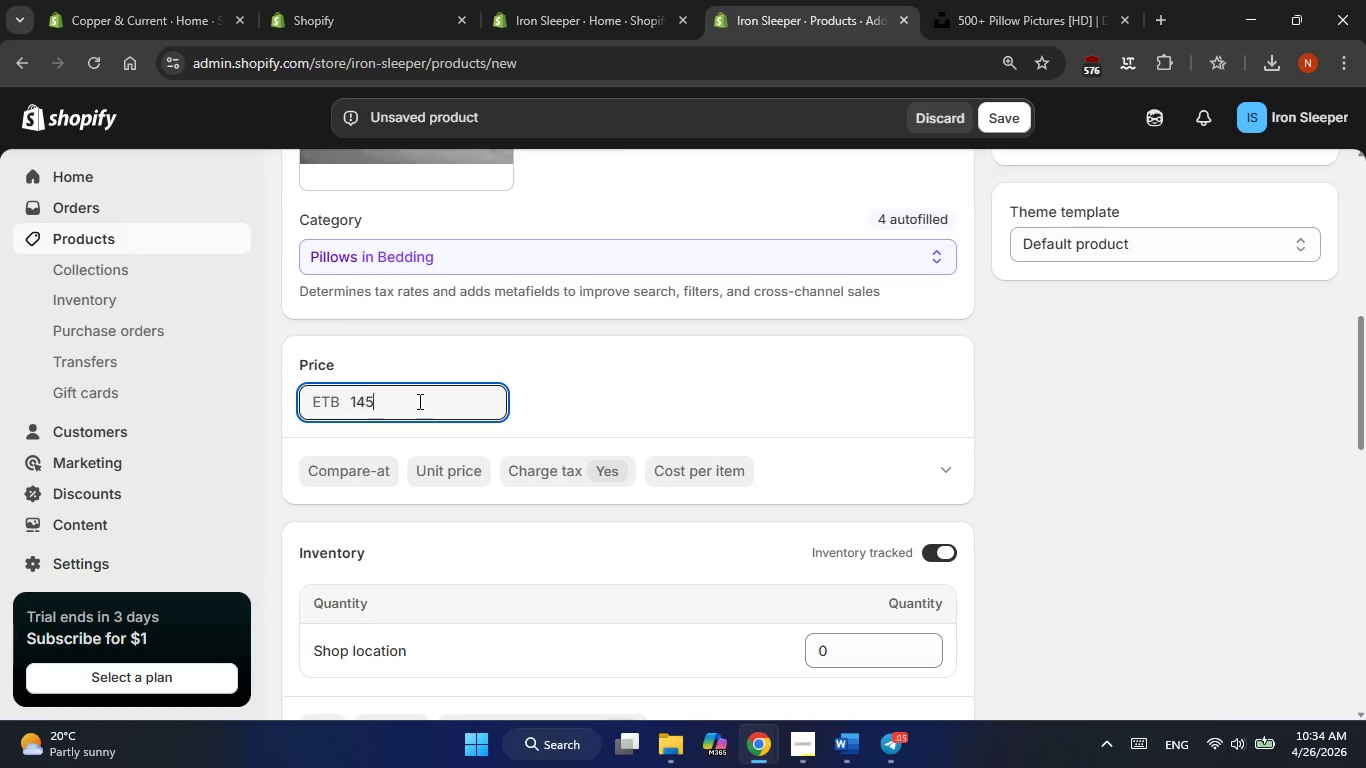 
key(Numpad5)
 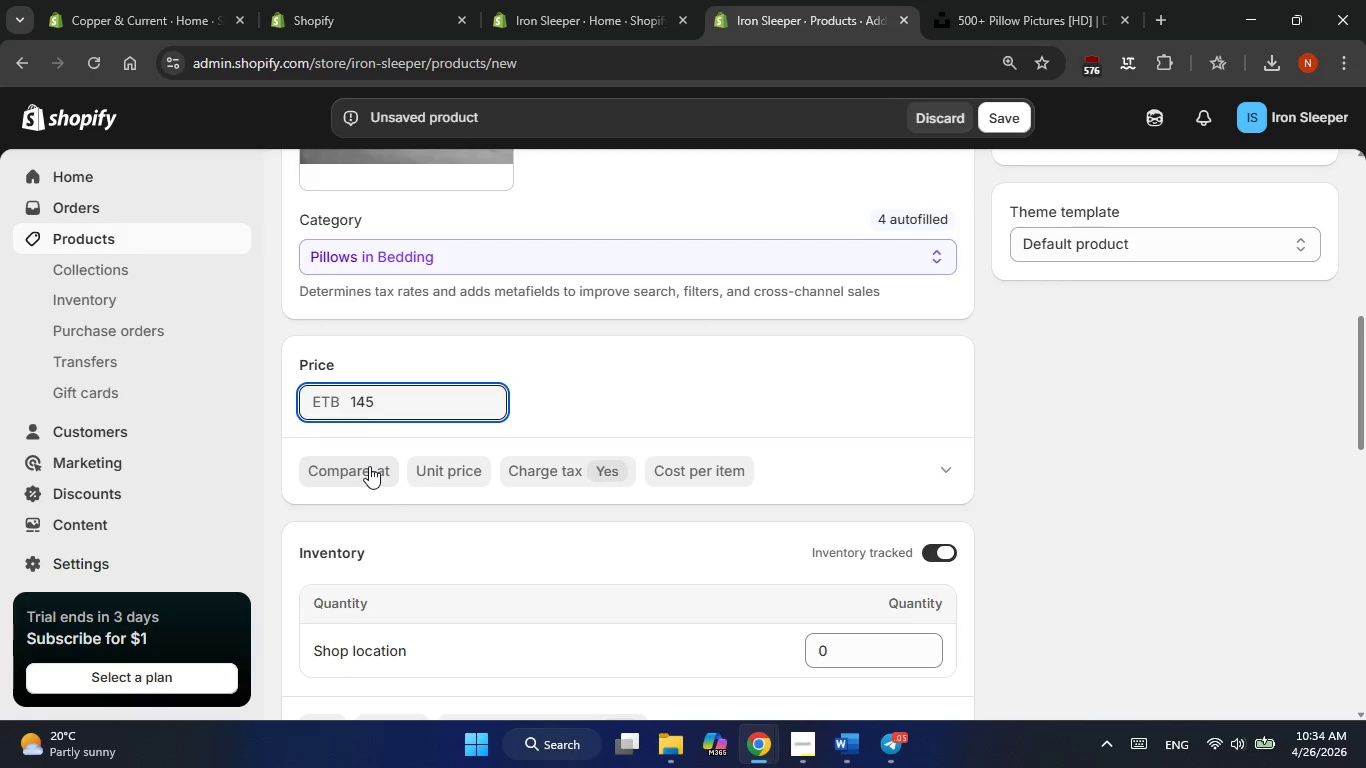 
left_click([368, 468])
 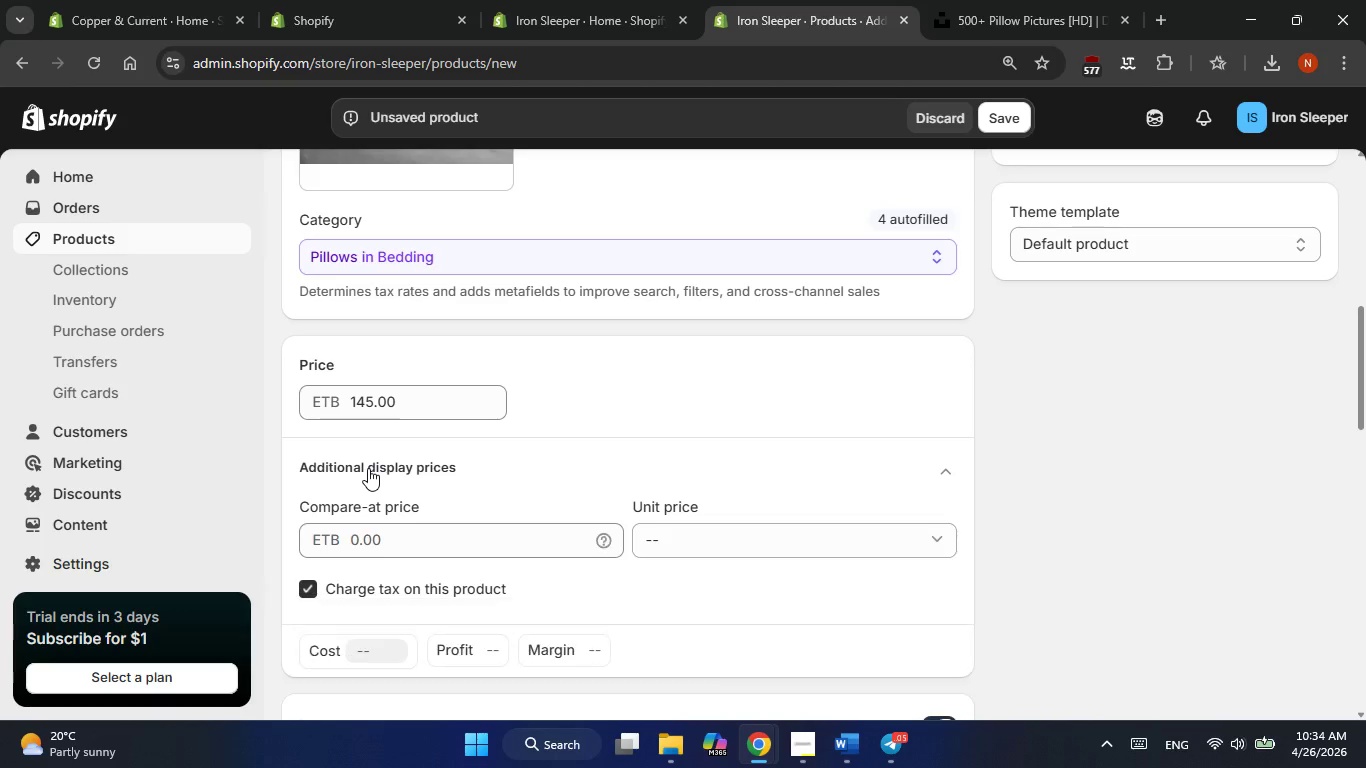 
key(Numpad1)
 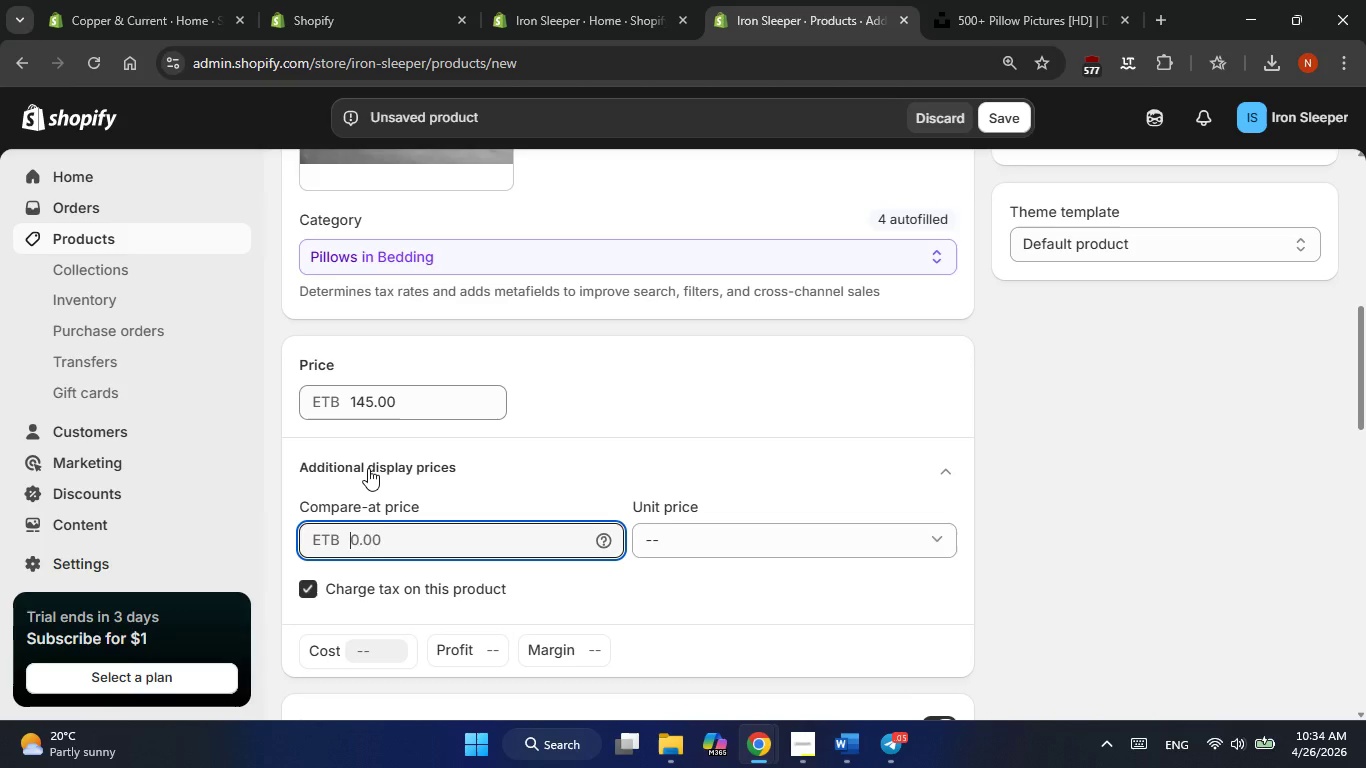 
key(Numpad5)
 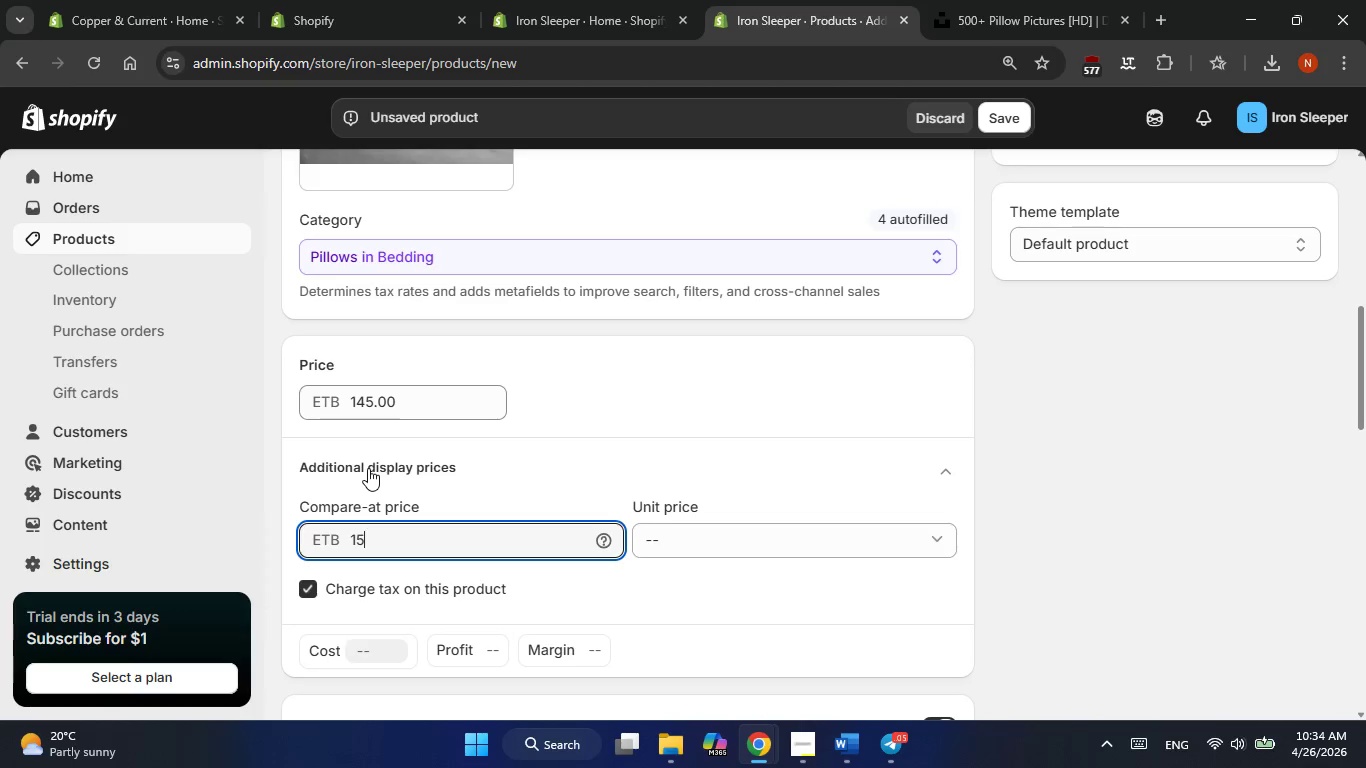 
key(Numpad0)
 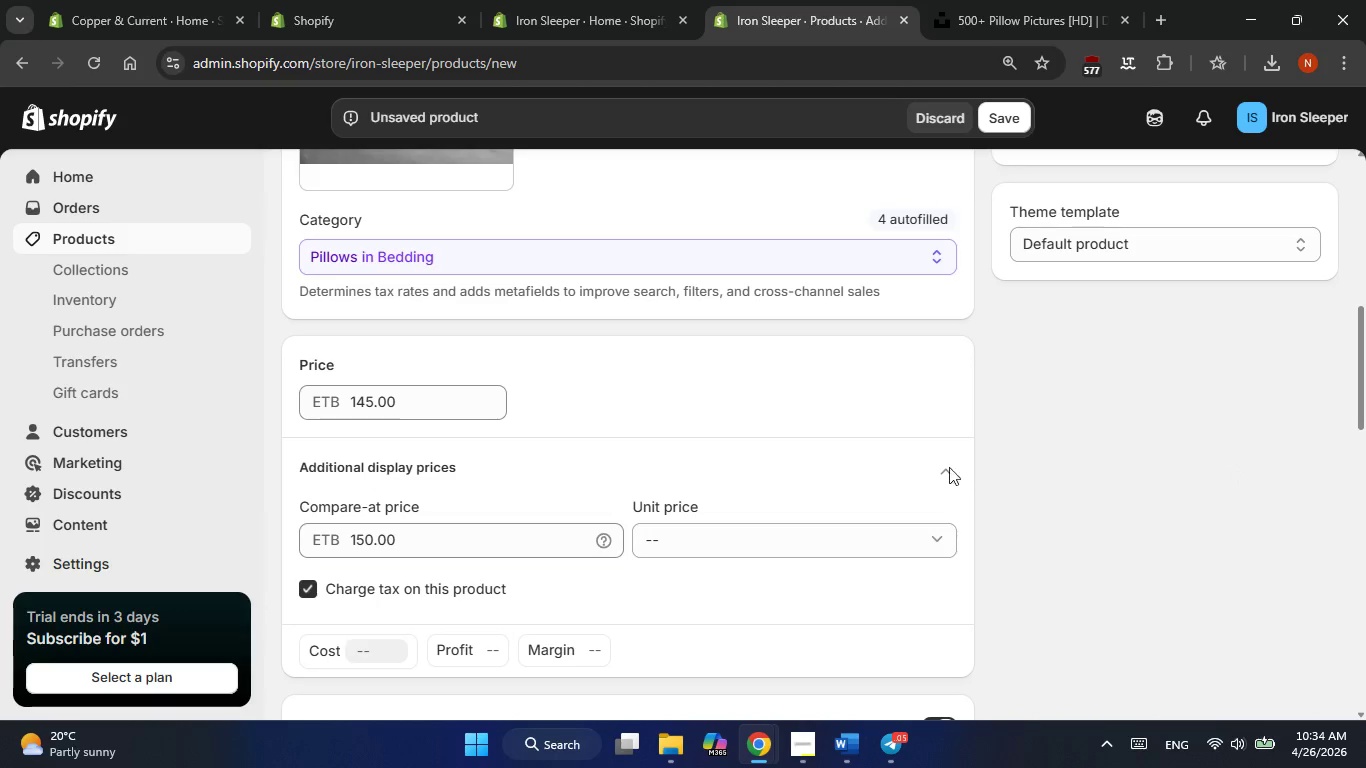 
scroll: coordinate [898, 467], scroll_direction: down, amount: 2.0
 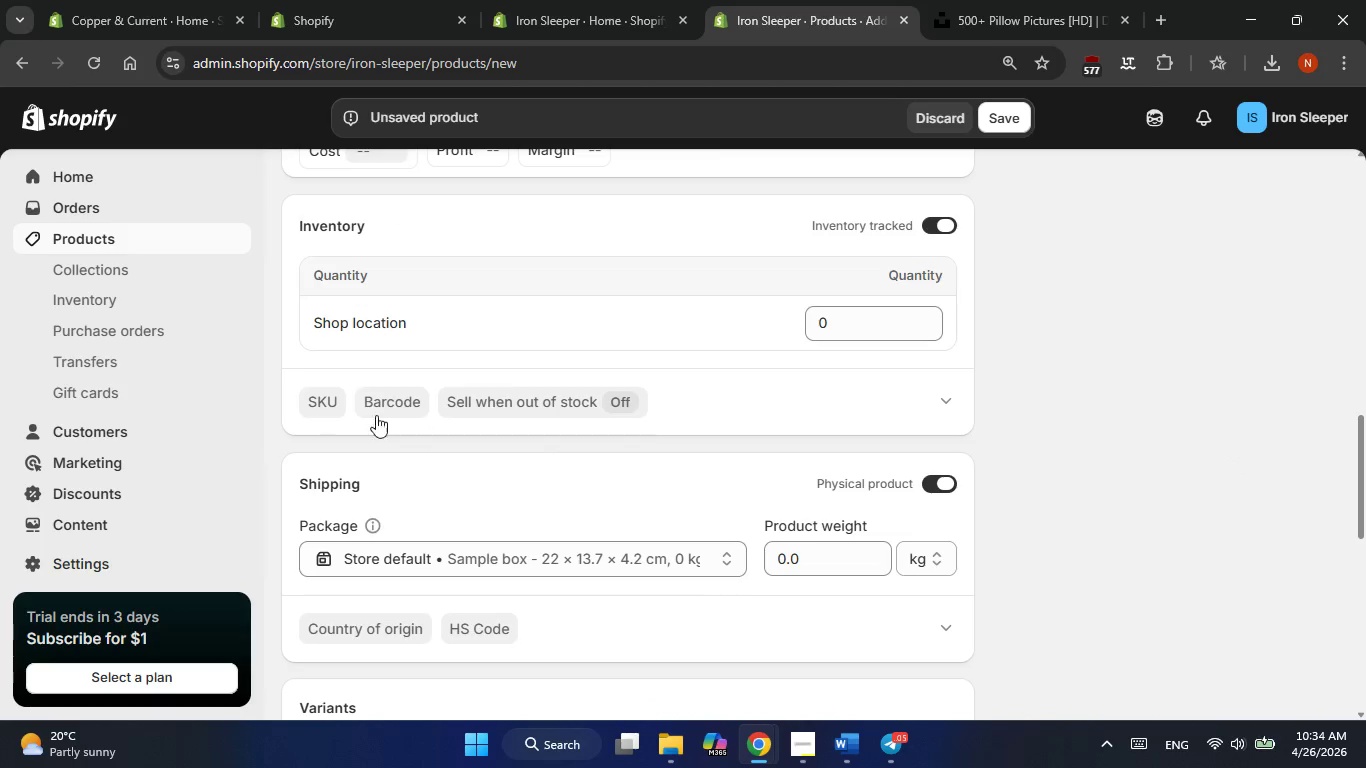 
left_click([331, 407])
 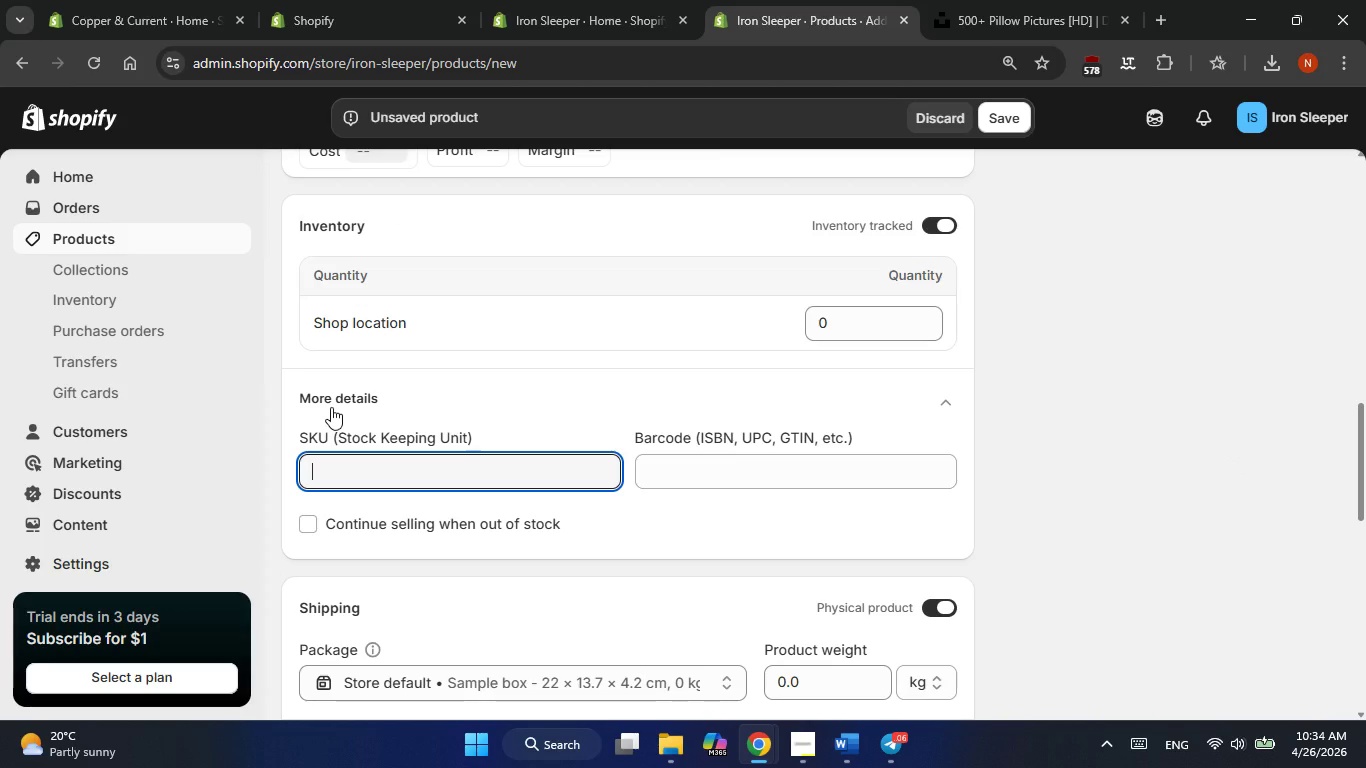 
type(Is)
key(Backspace)
type(S-PLW-01)
 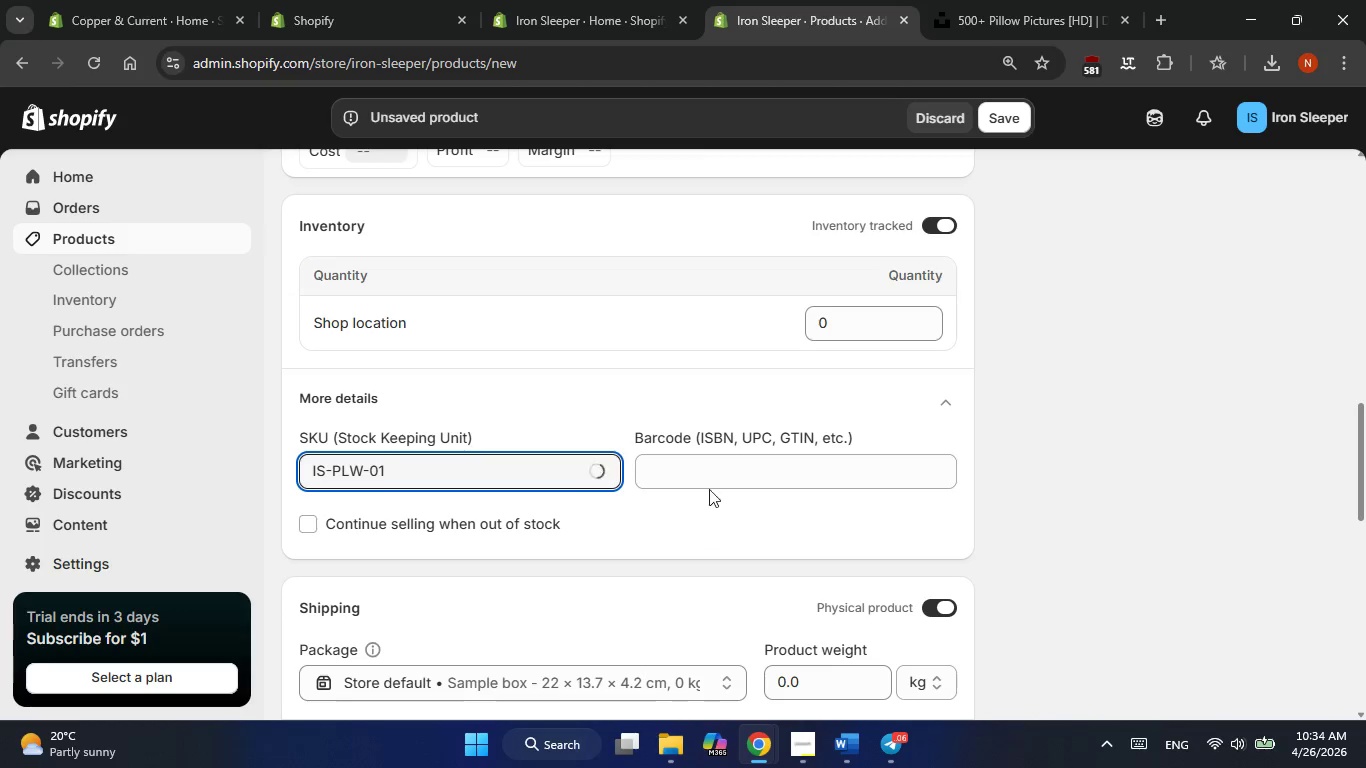 
left_click([706, 461])
 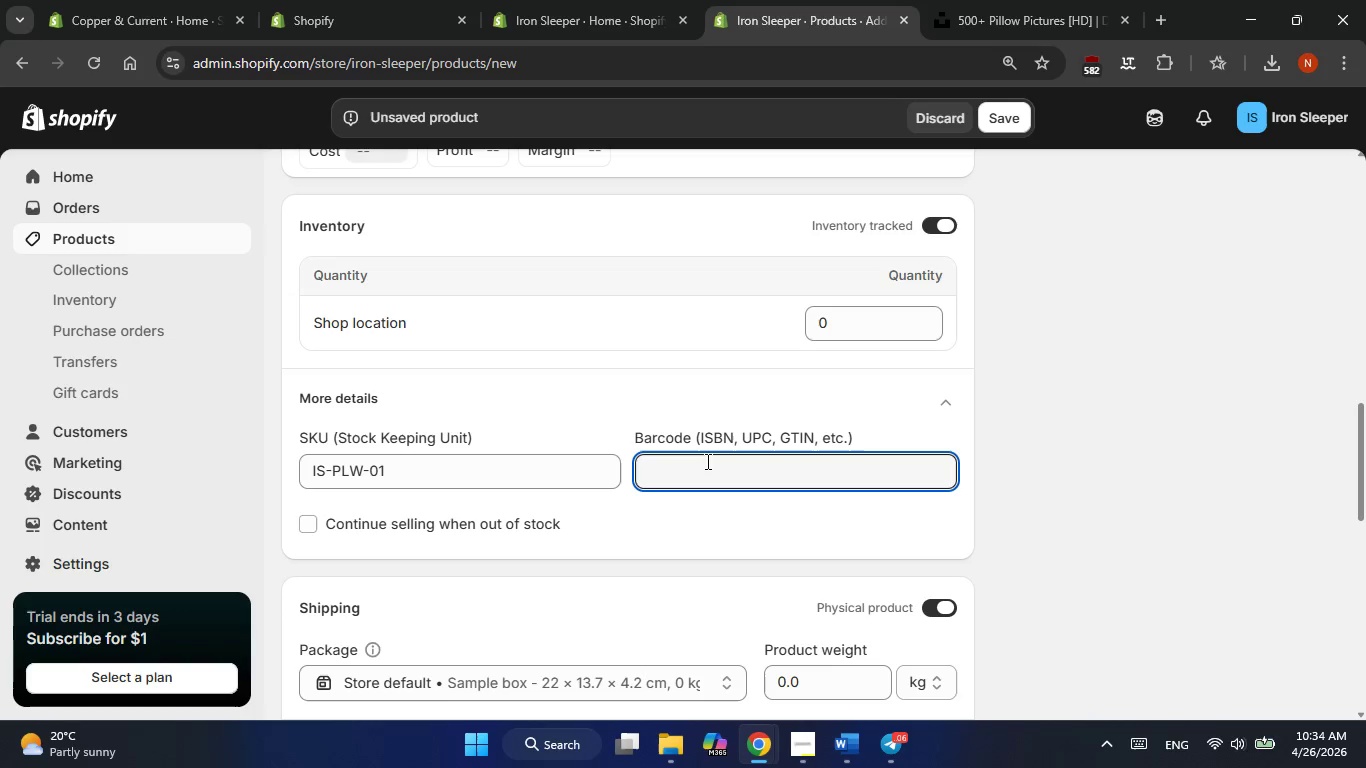 
key(Numpad8)
 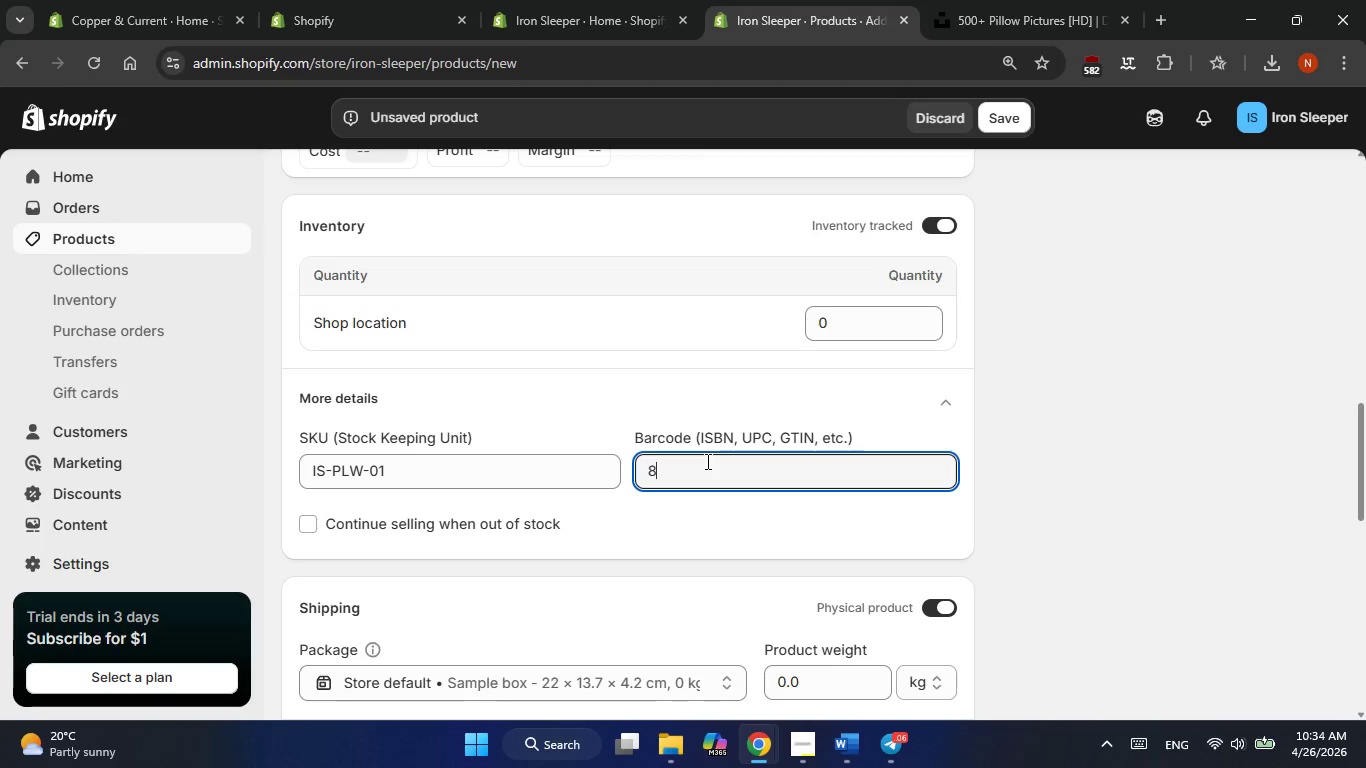 
key(Numpad5)
 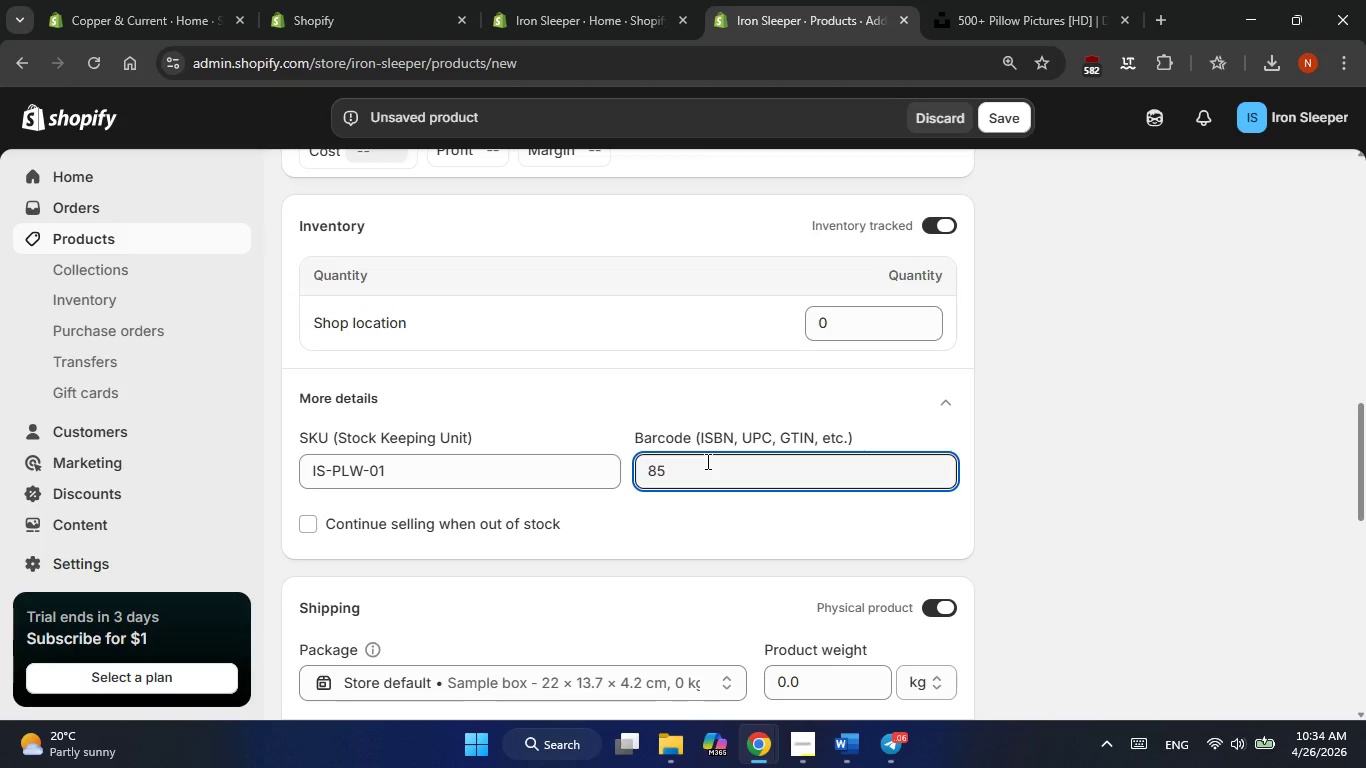 
key(Numpad0)
 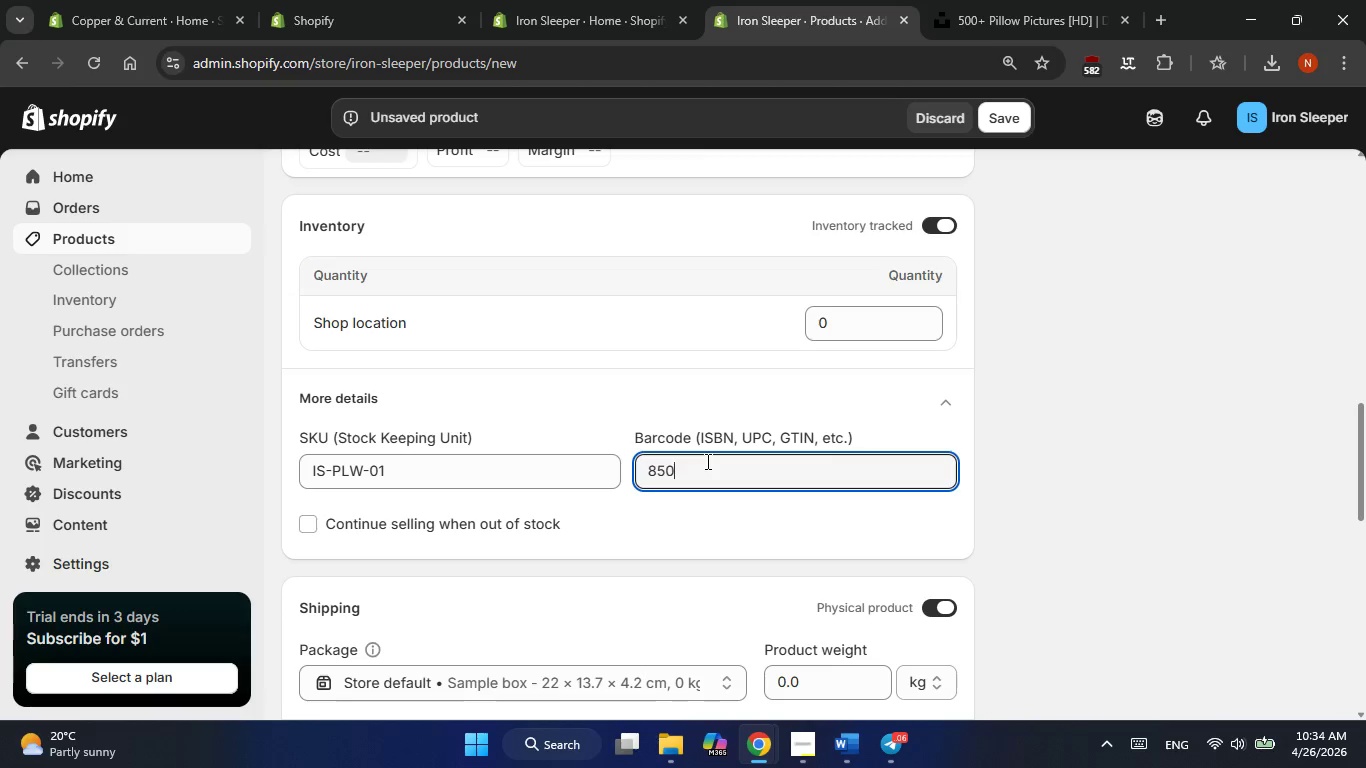 
key(Numpad0)
 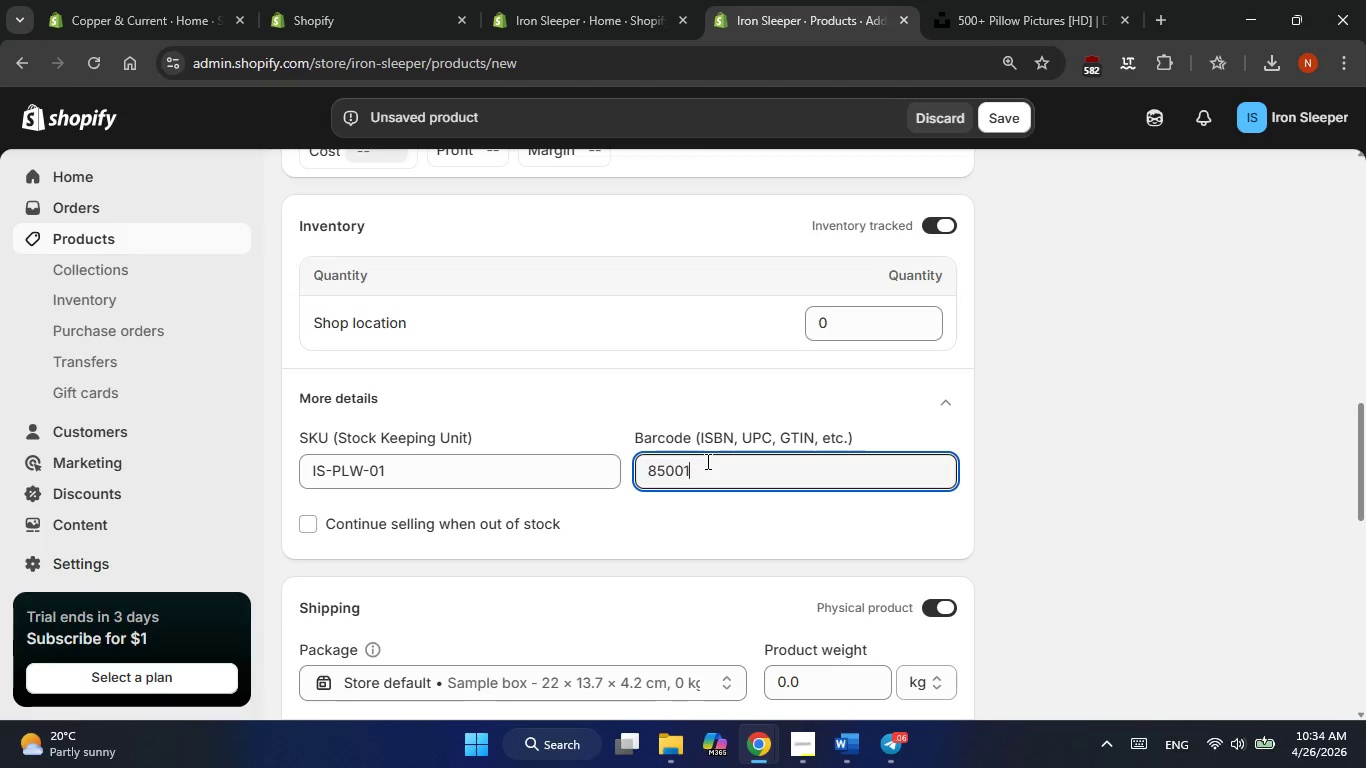 
key(Numpad1)
 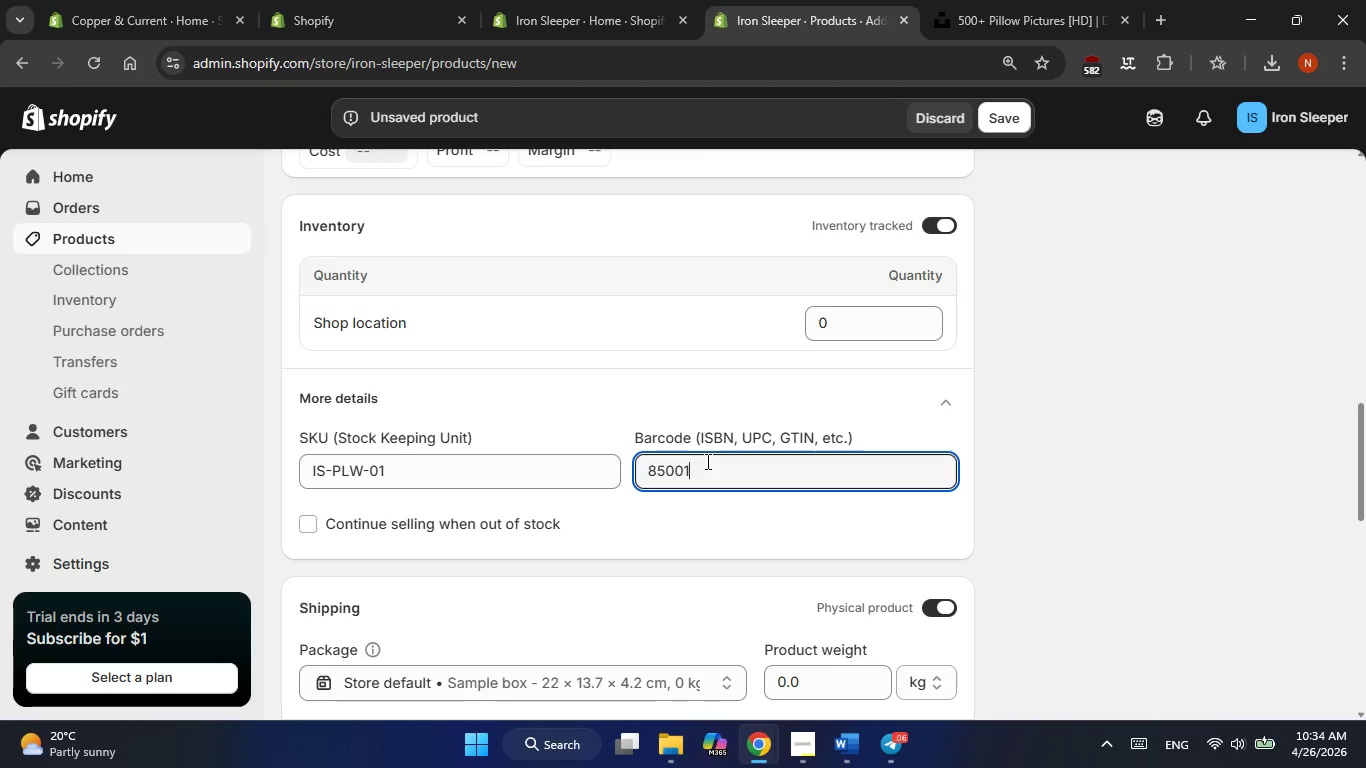 
key(Numpad2)
 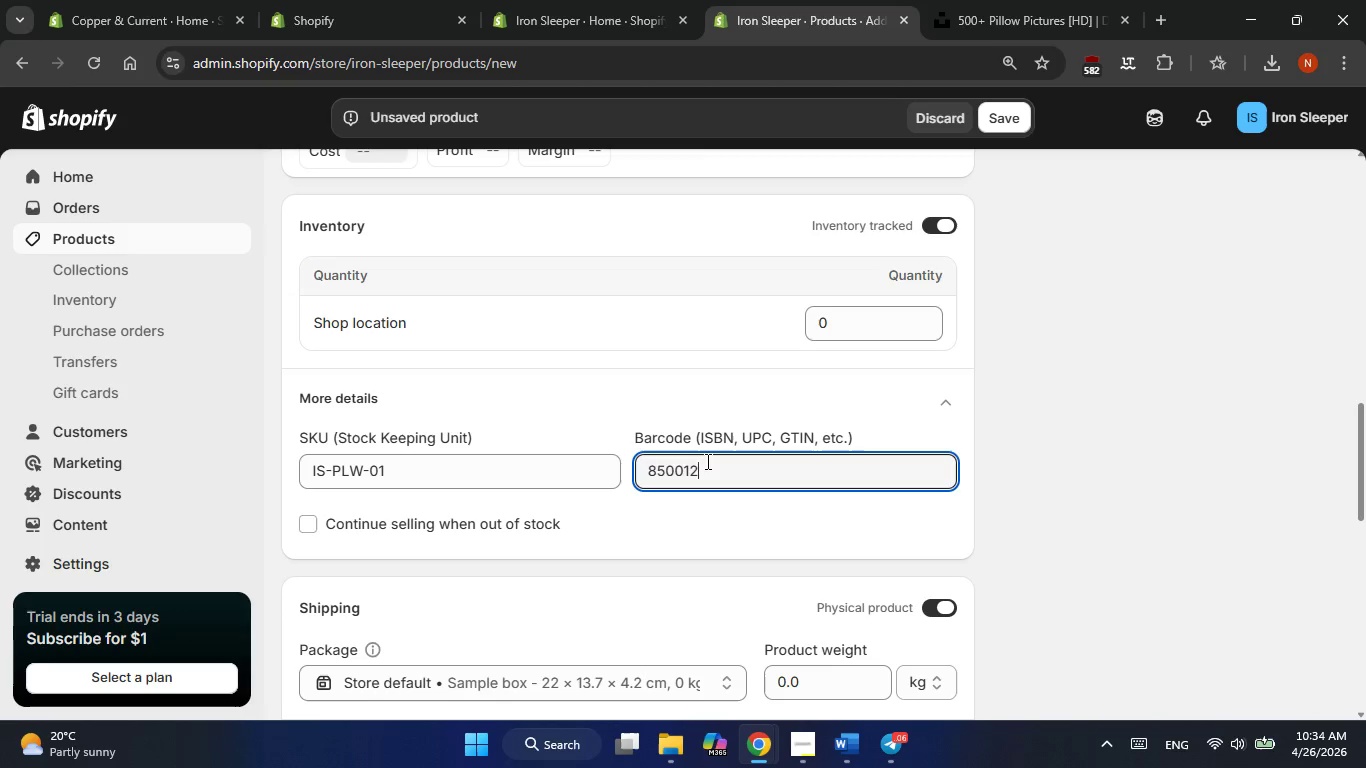 
key(Numpad3)
 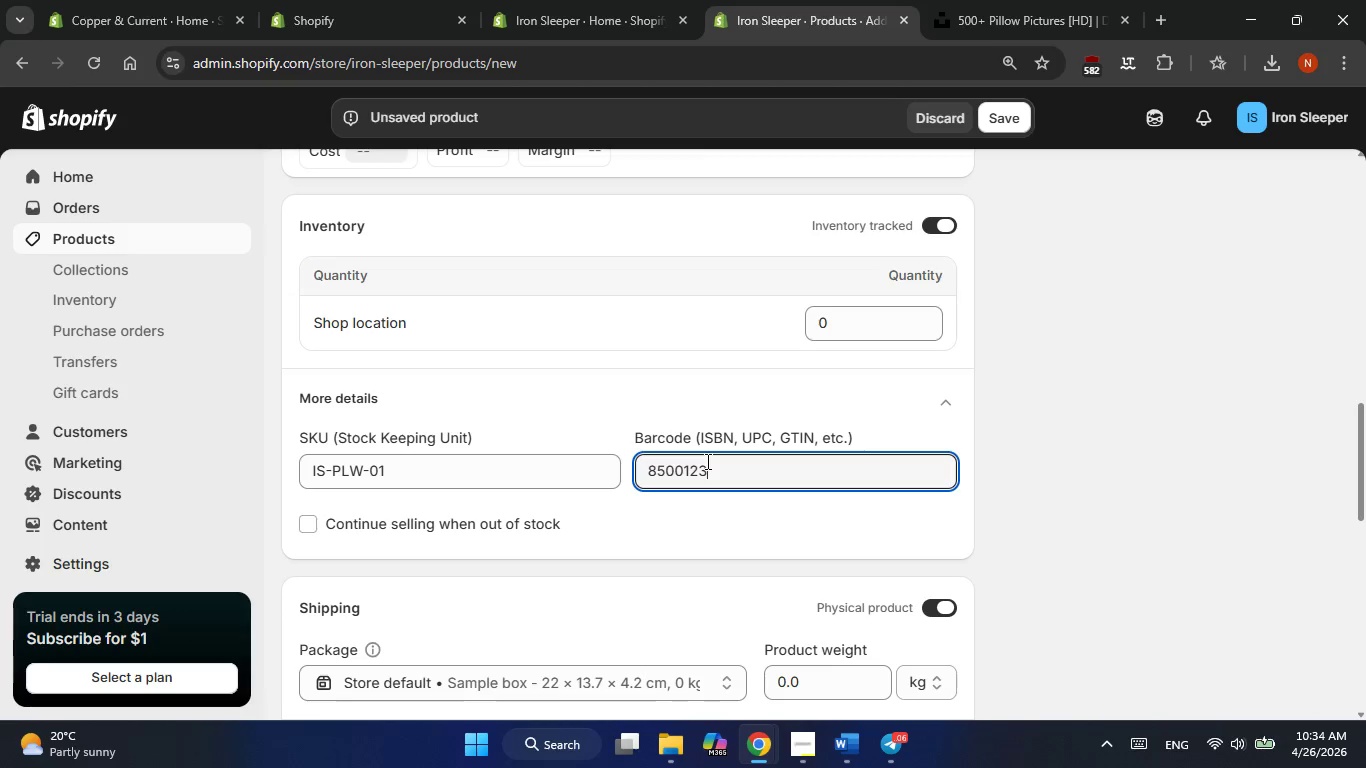 
key(Numpad4)
 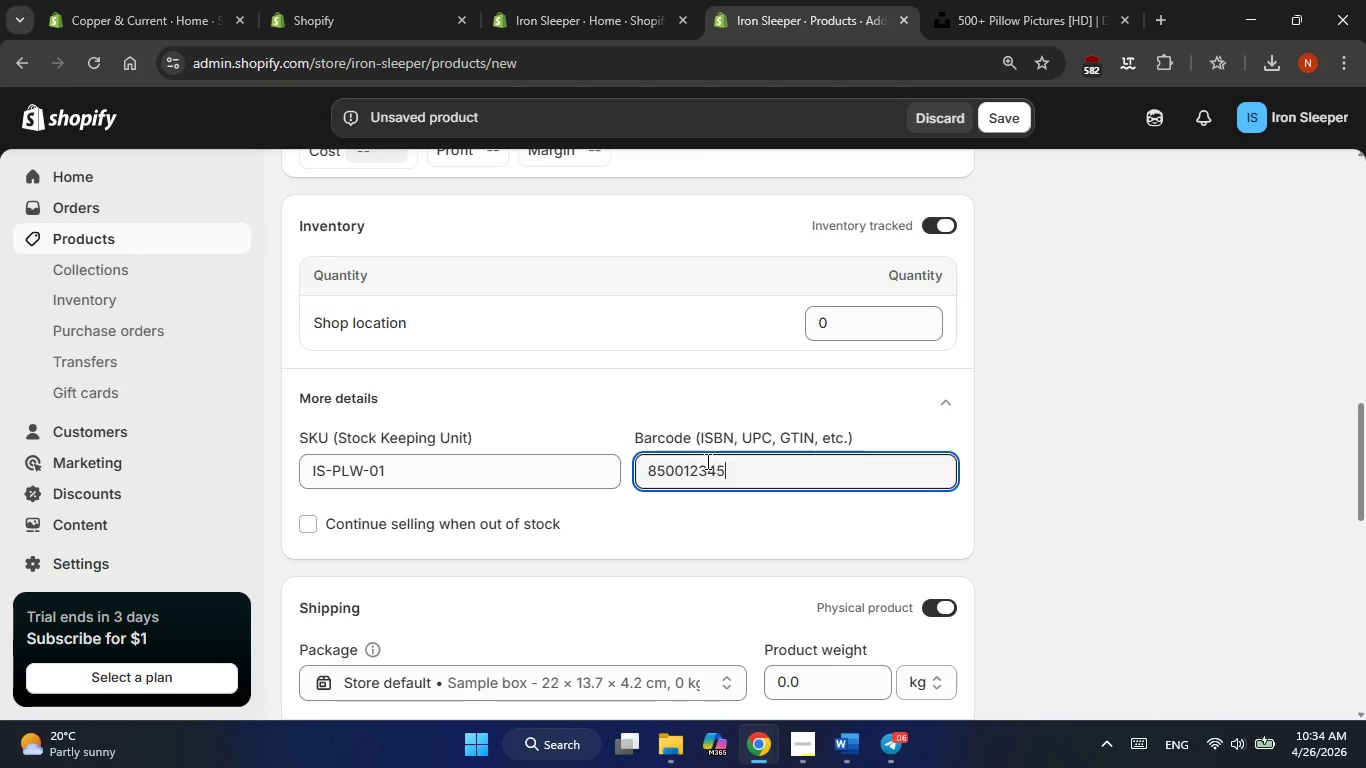 
key(Numpad5)
 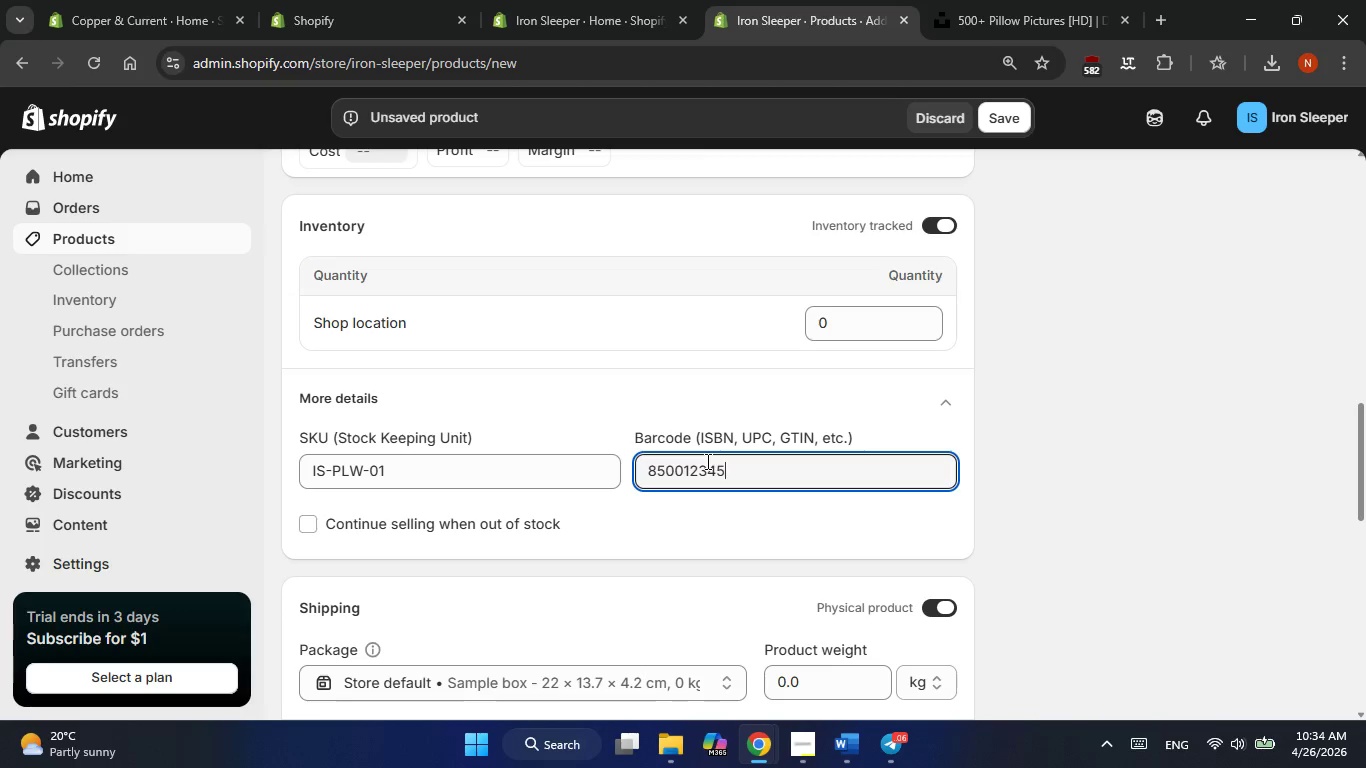 
key(Numpad6)
 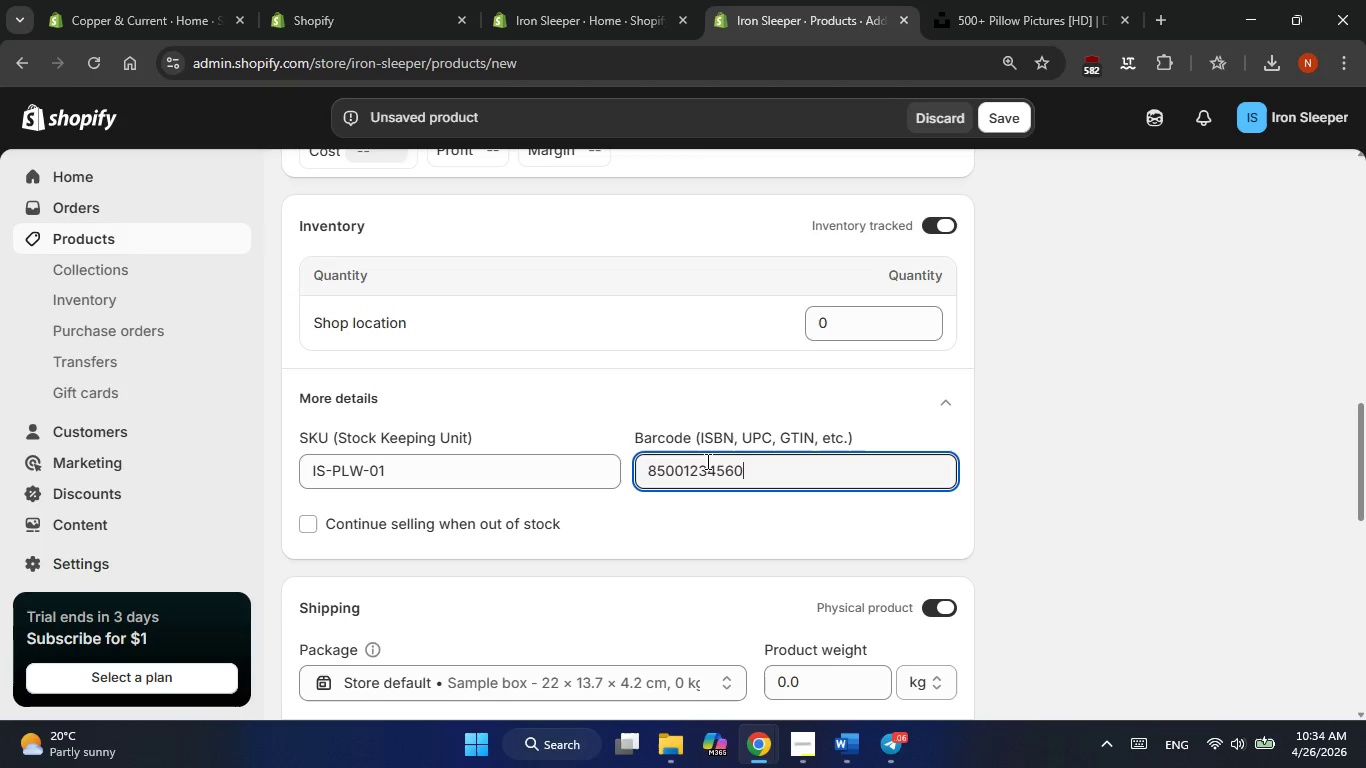 
key(Numpad0)
 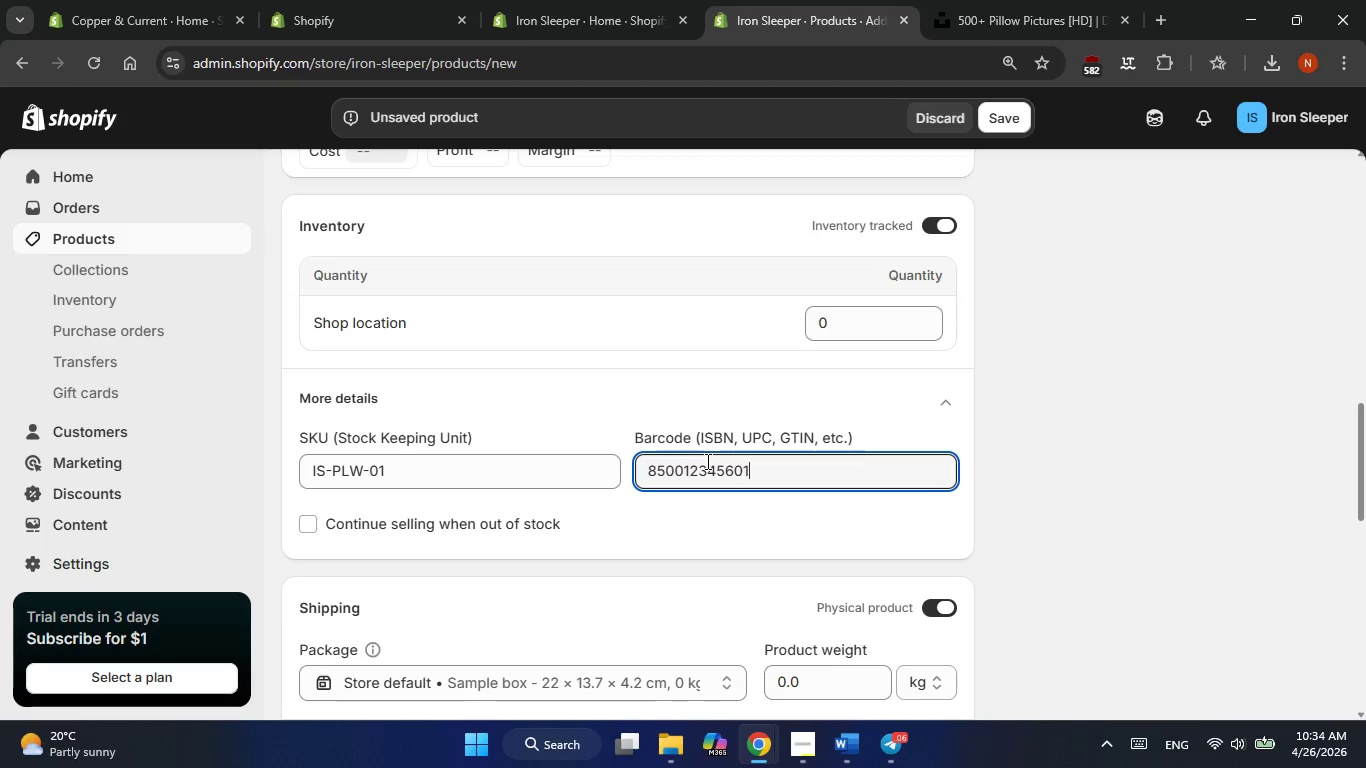 
key(Numpad1)
 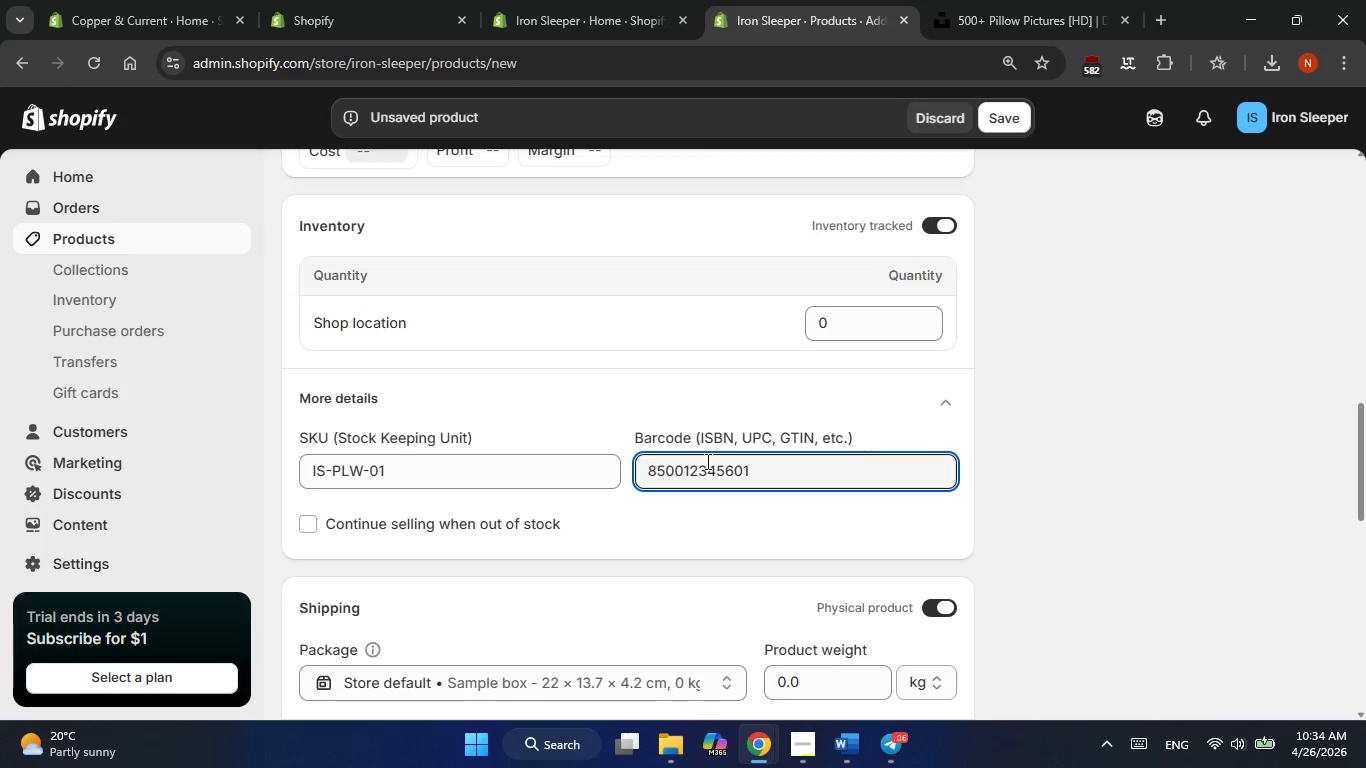 
scroll: coordinate [706, 461], scroll_direction: down, amount: 2.0
 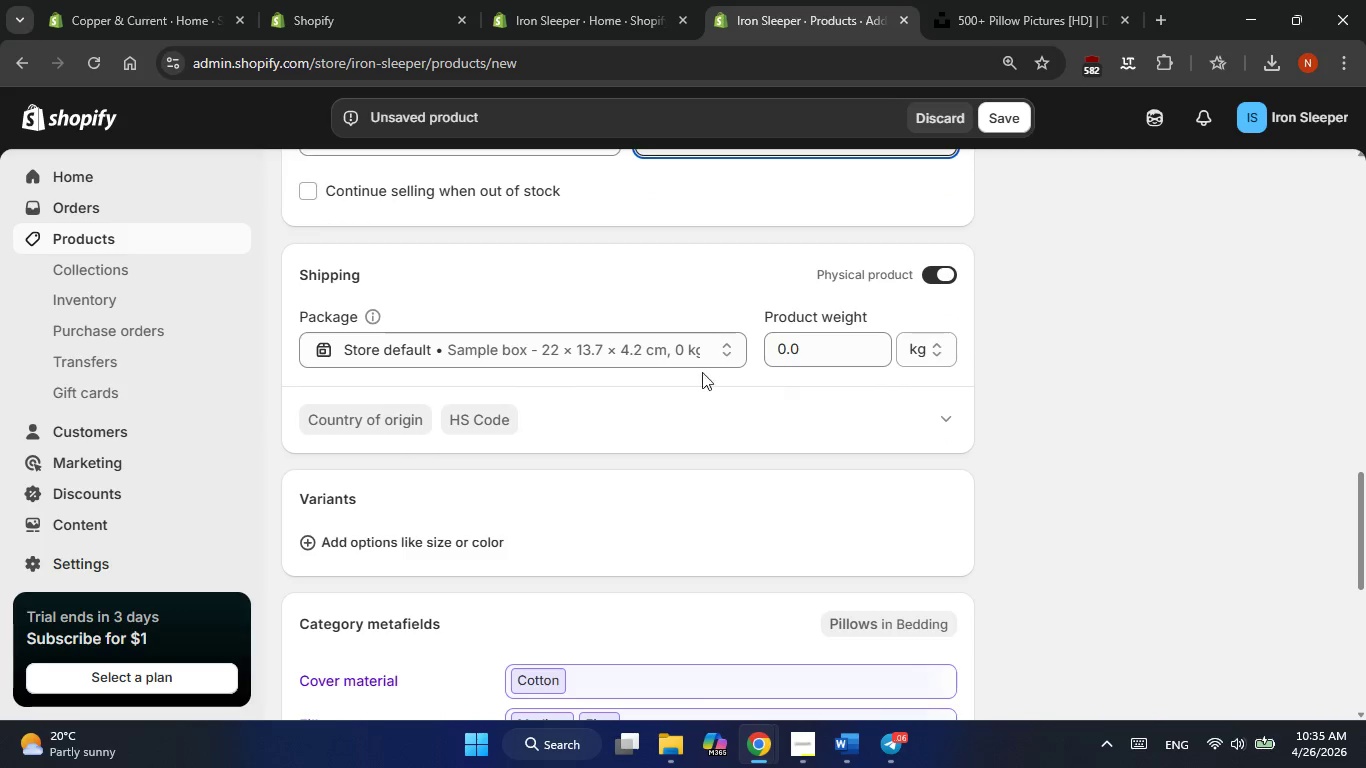 
left_click([597, 359])
 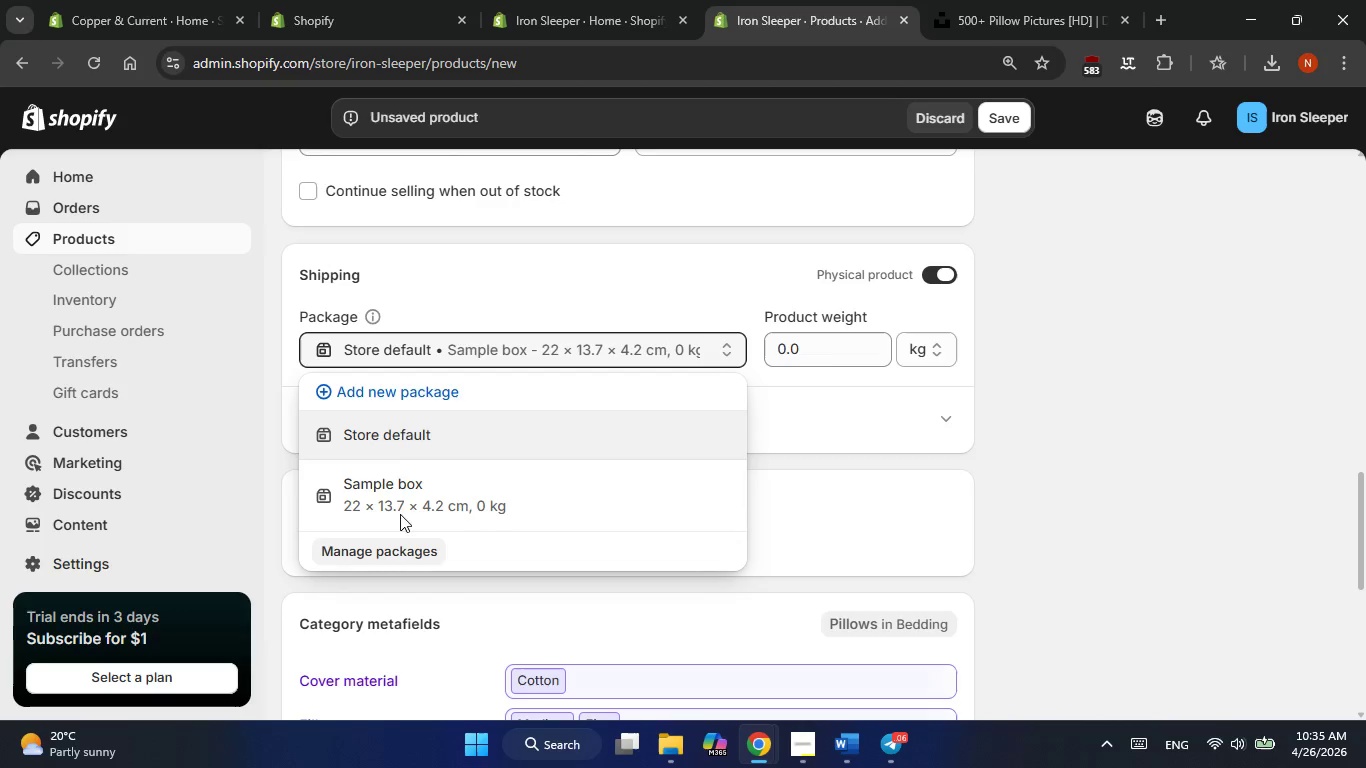 
left_click([415, 389])
 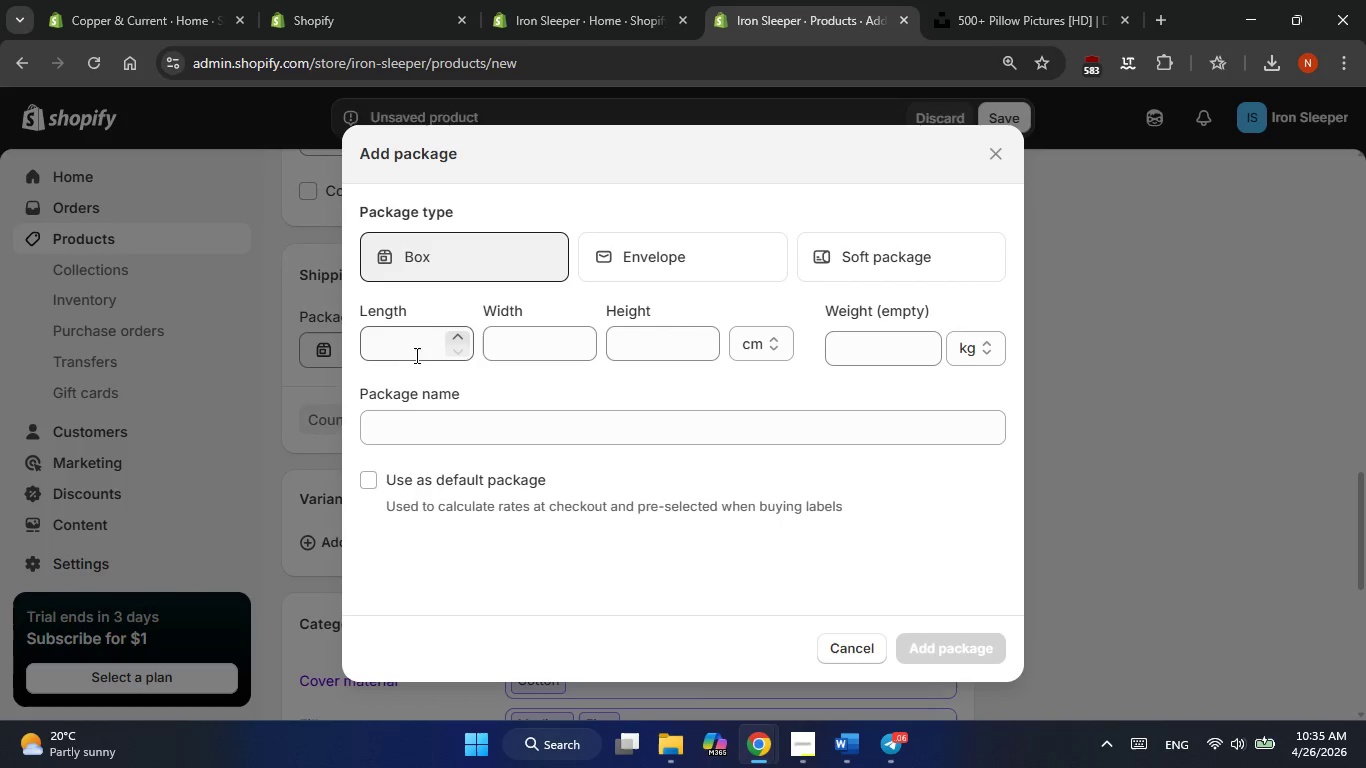 
left_click([415, 346])
 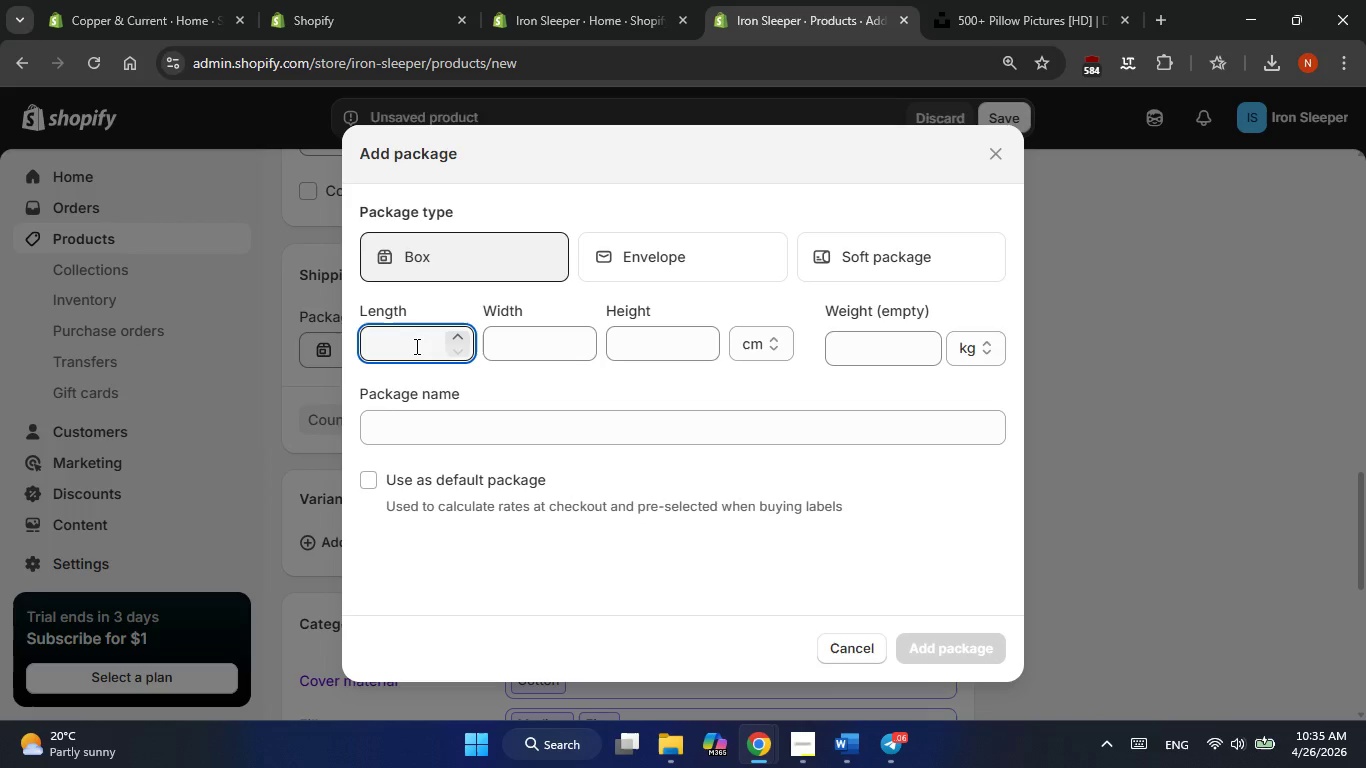 
wait(15.0)
 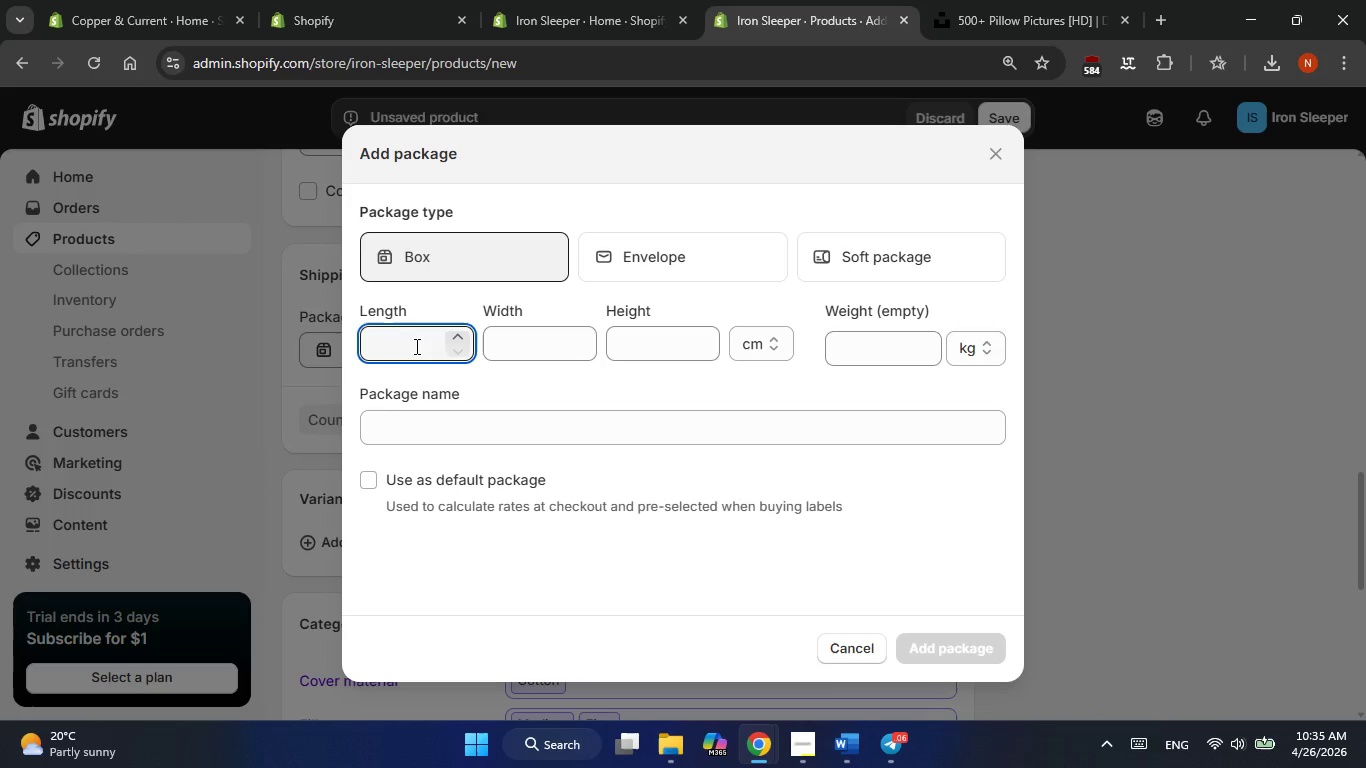 
key(Numpad6)
 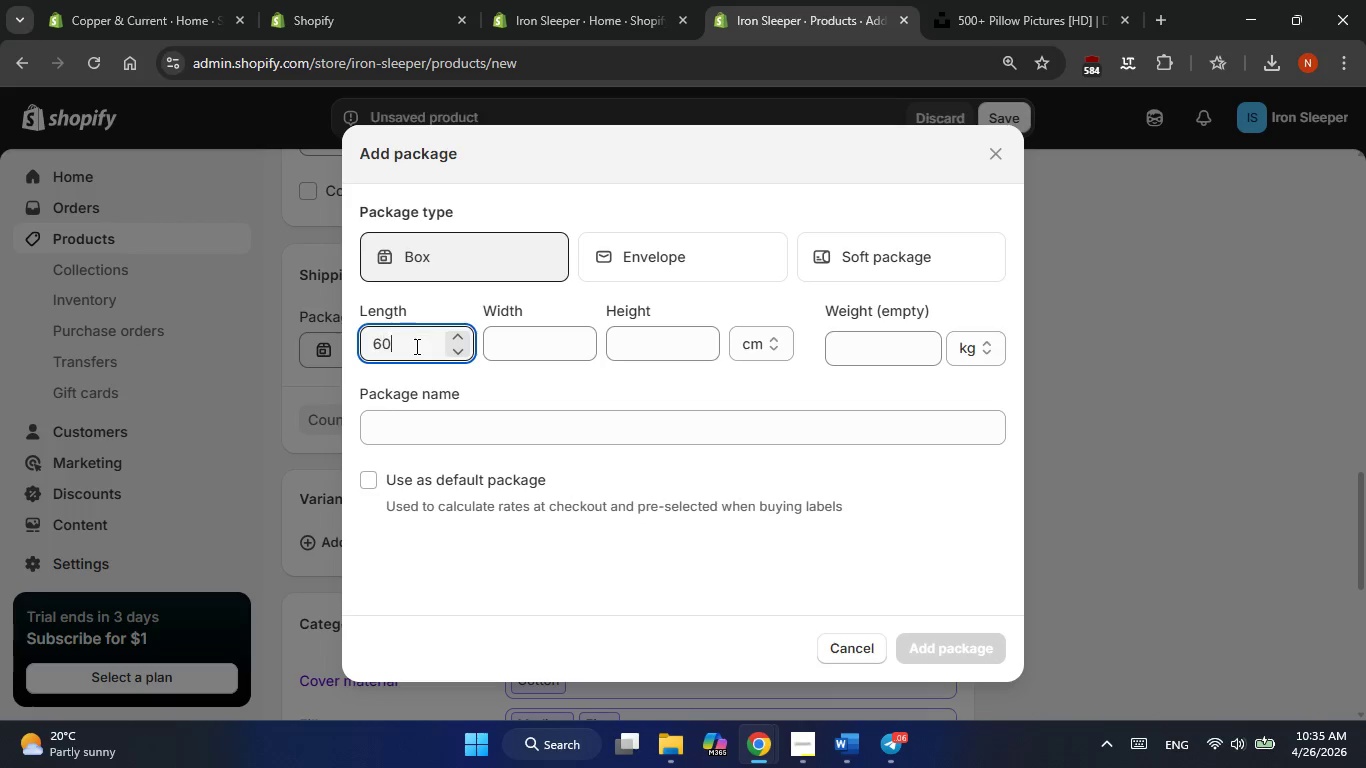 
hold_key(key=Numpad0, duration=0.39)
 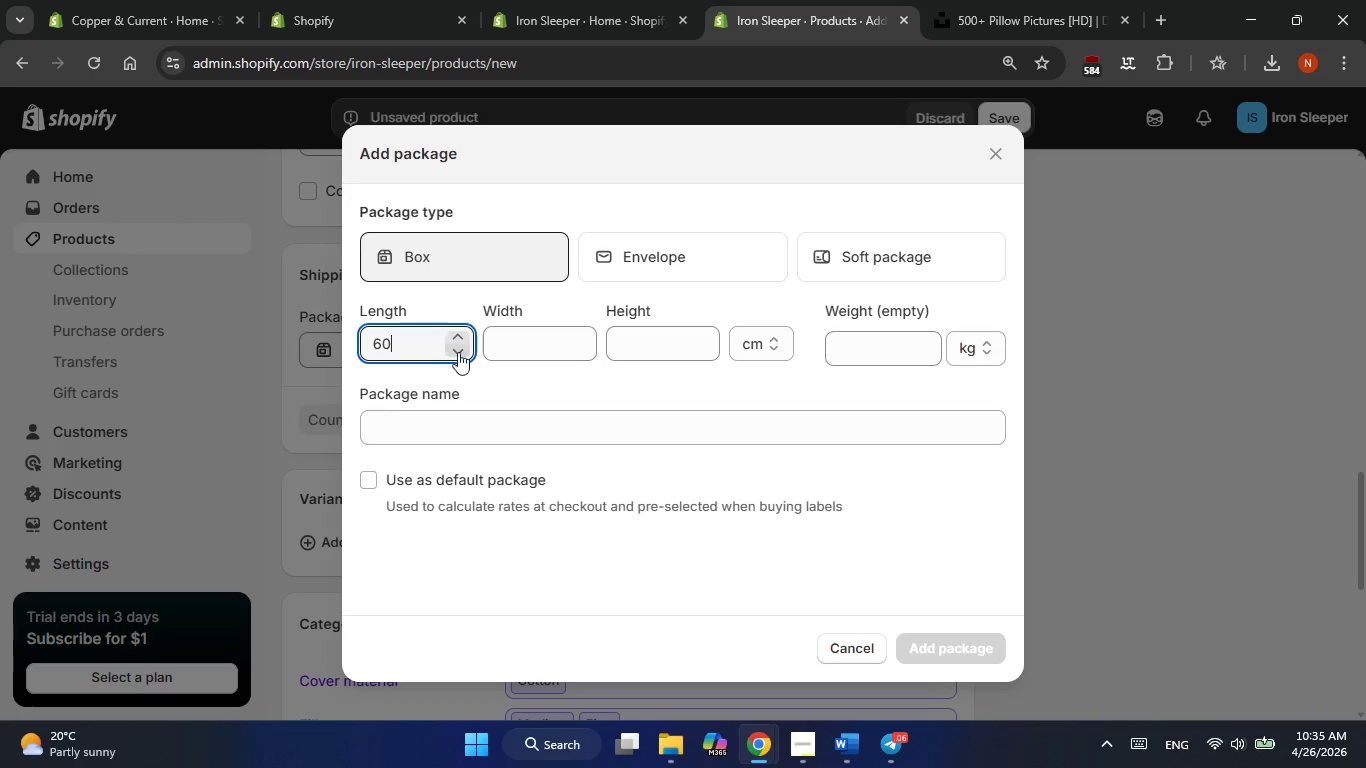 
left_click([538, 346])
 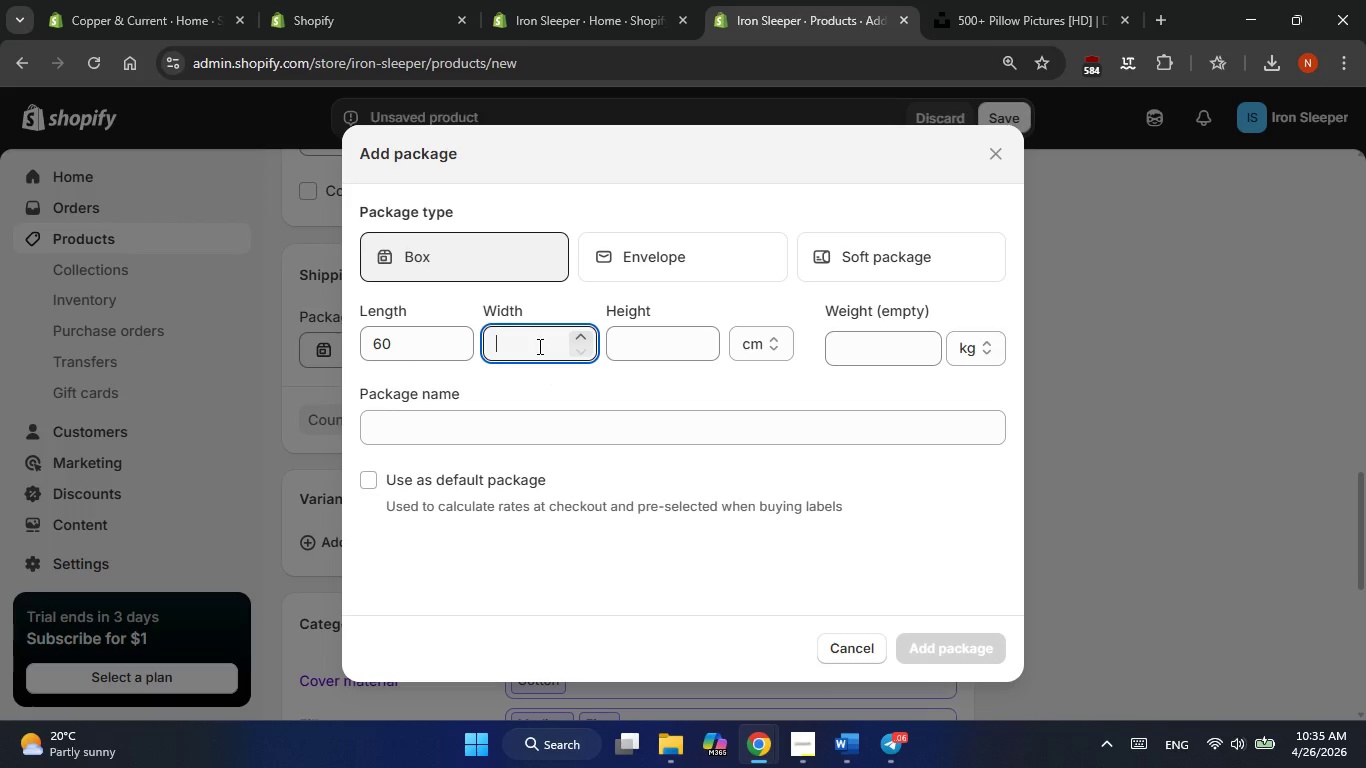 
key(Numpad3)
 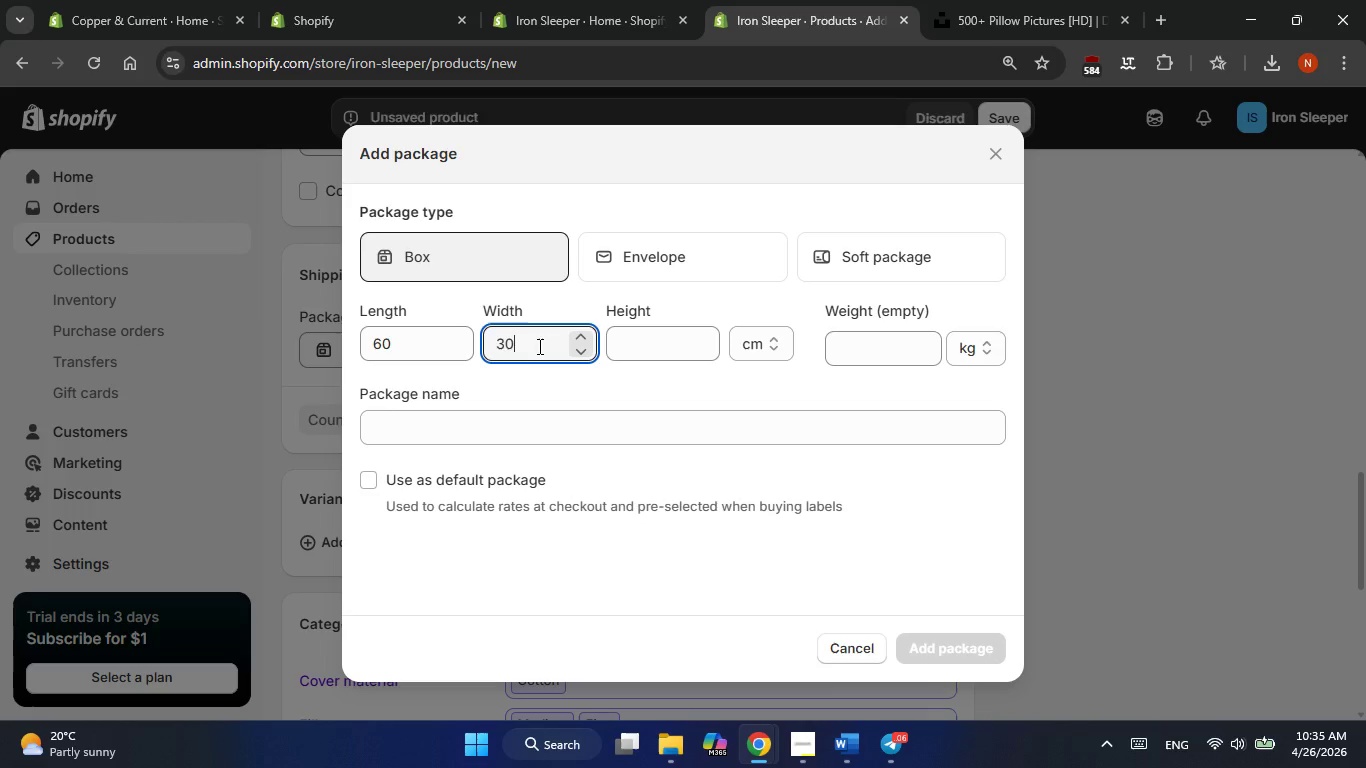 
key(Numpad0)
 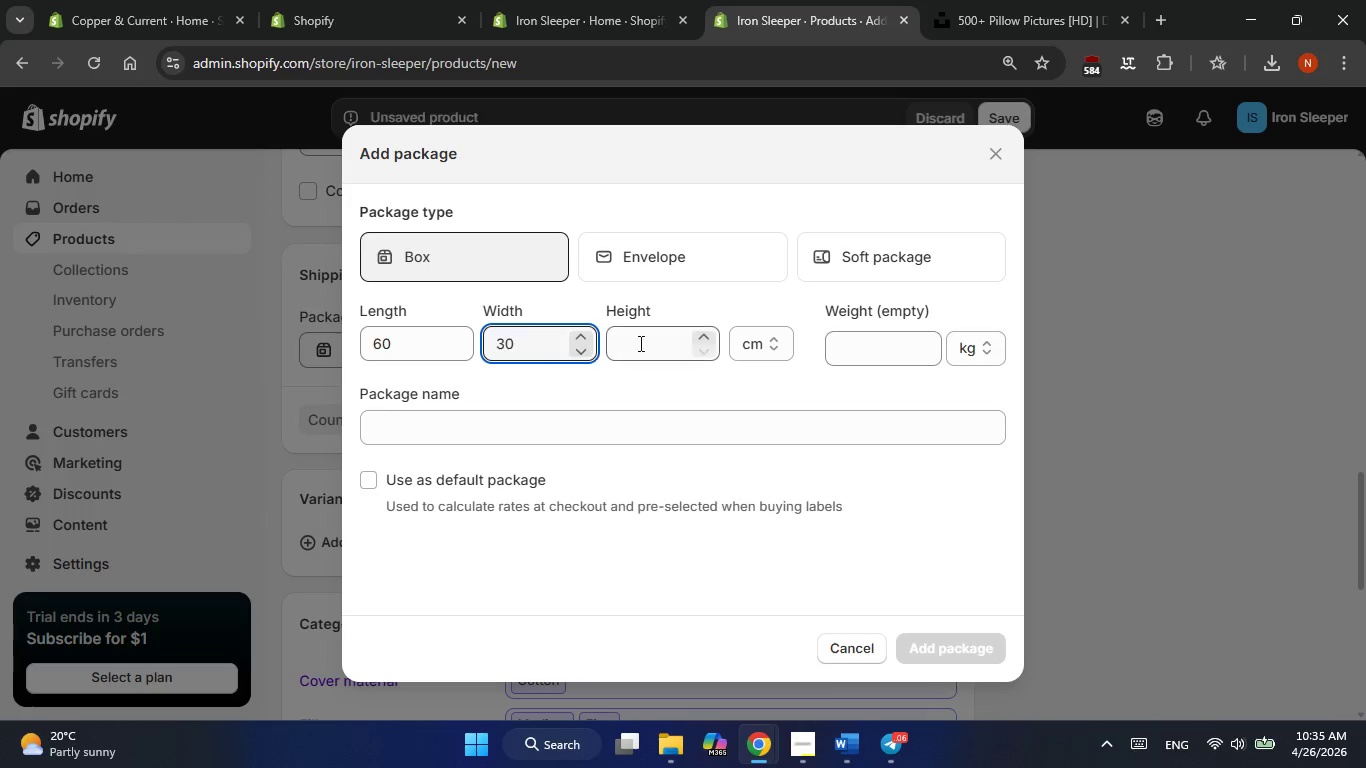 
left_click([639, 343])
 